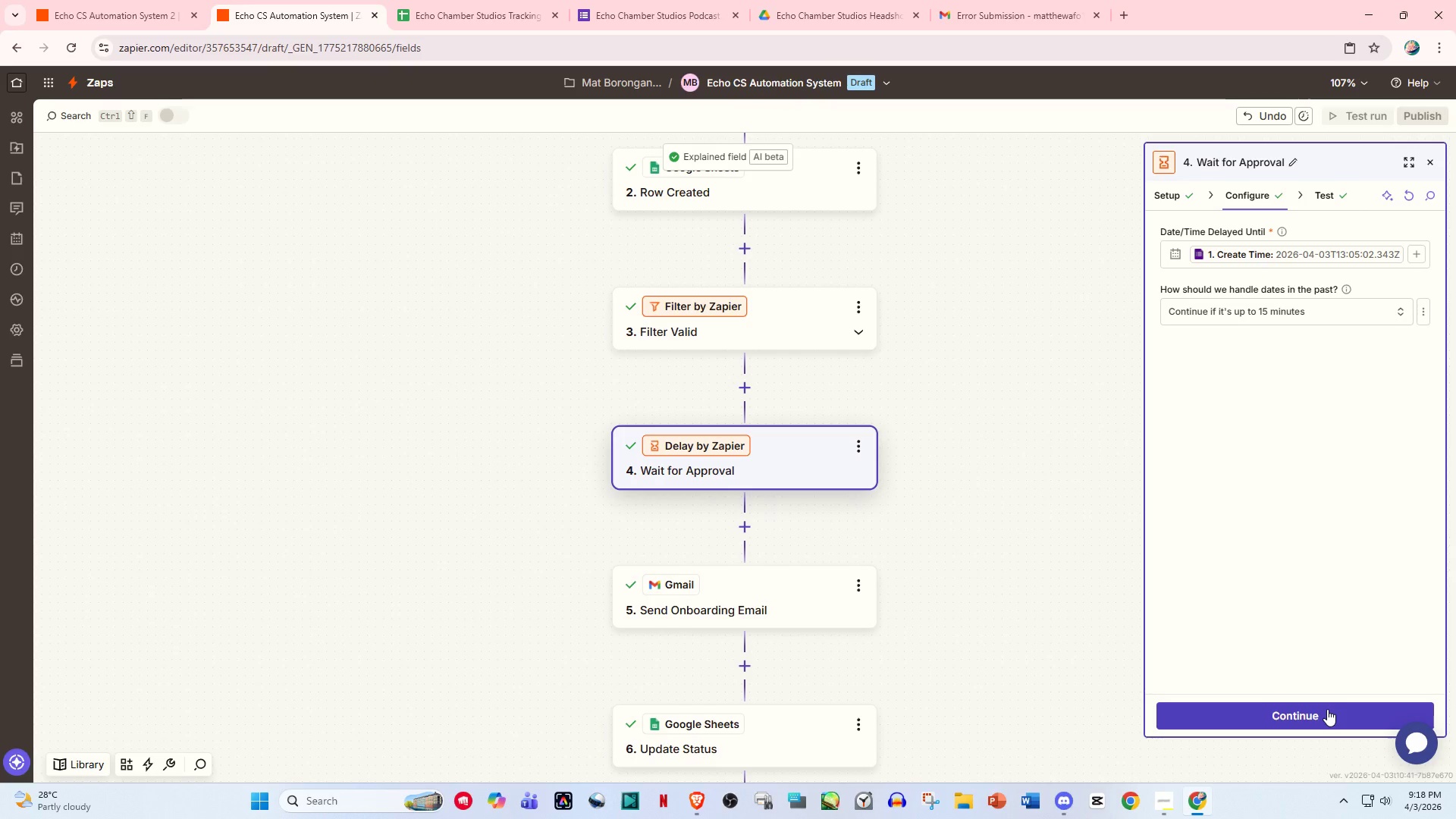 
wait(10.77)
 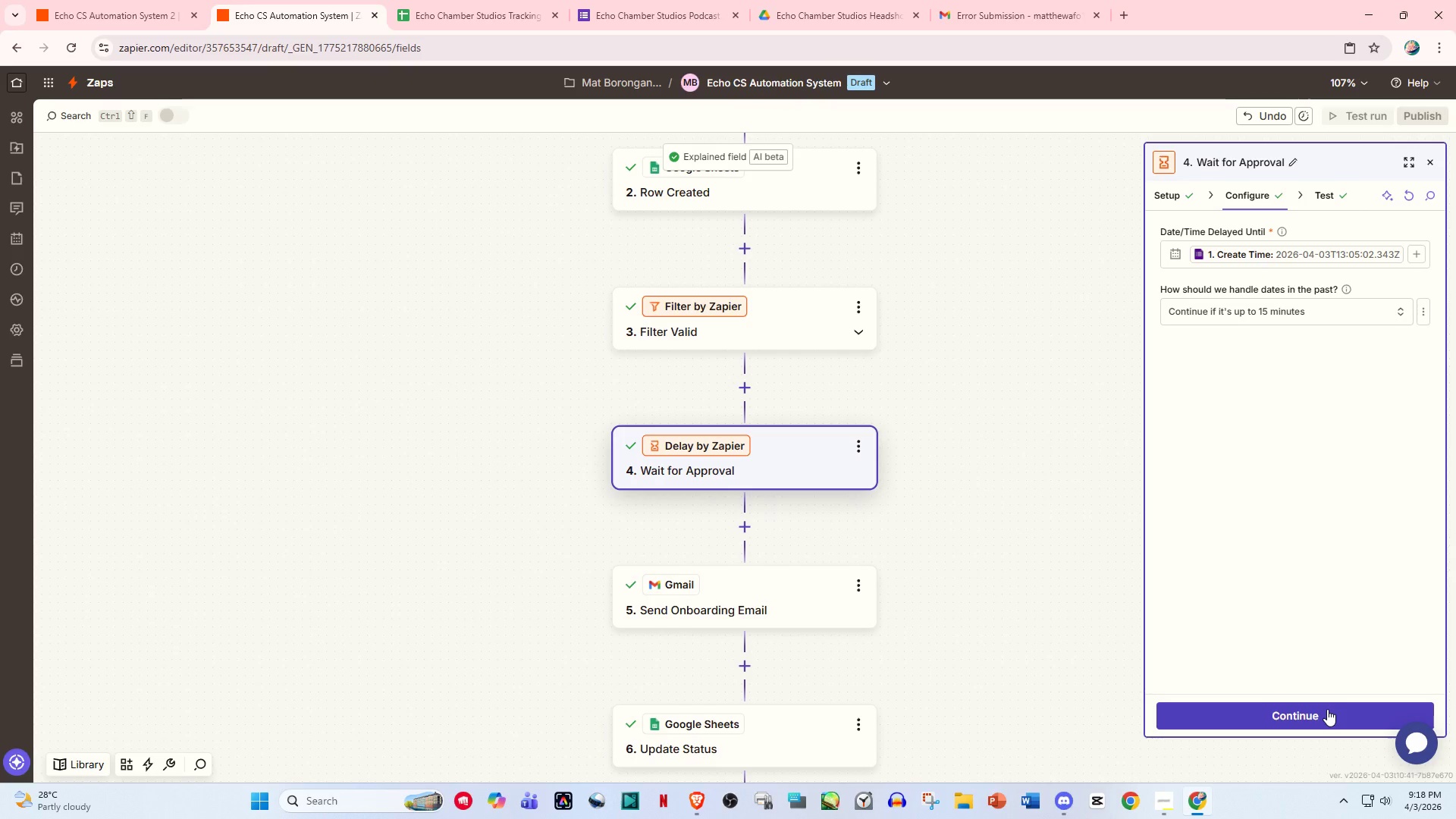 
scroll: coordinate [1216, 624], scroll_direction: down, amount: 1.0
 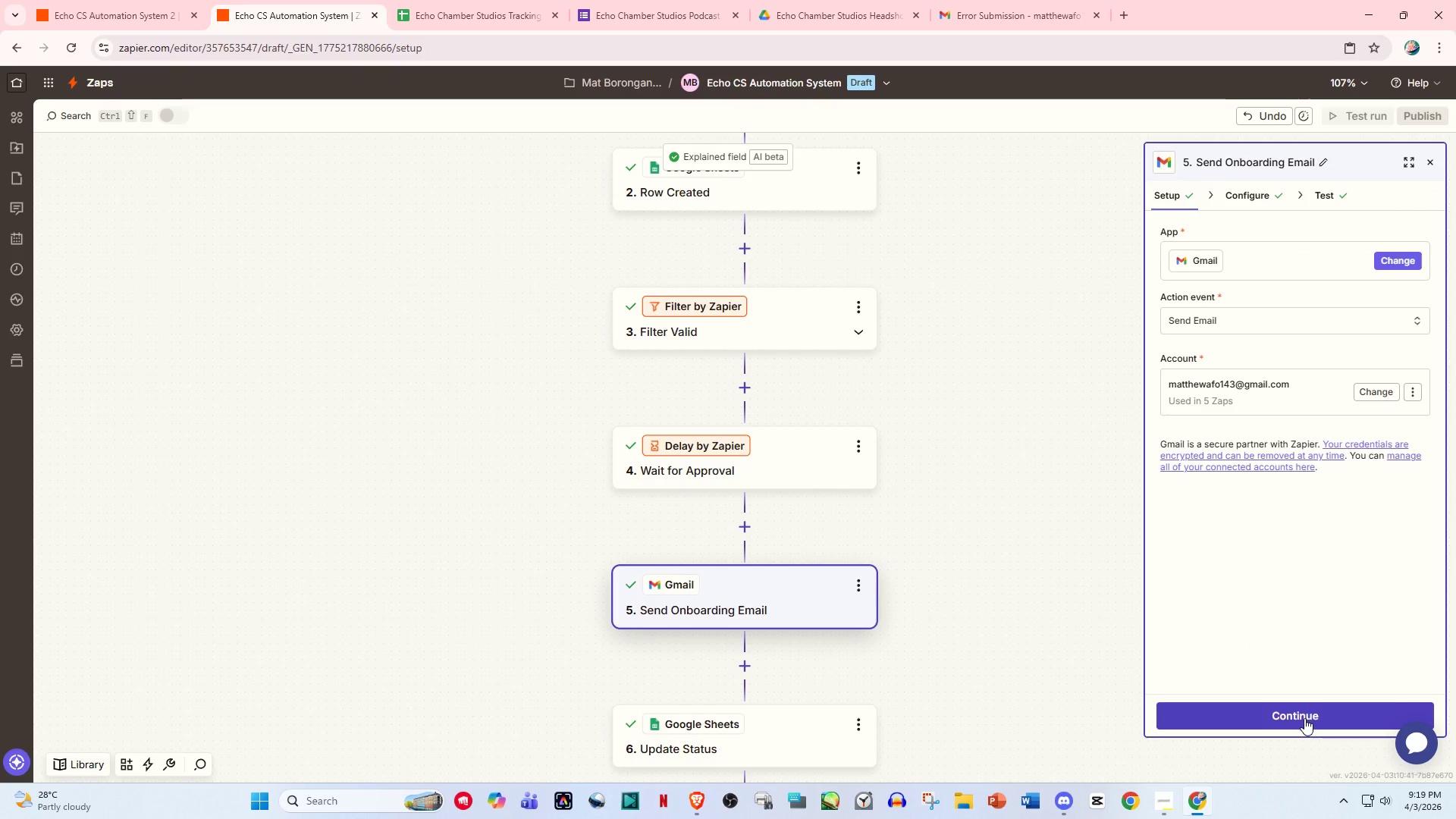 
left_click([1304, 718])
 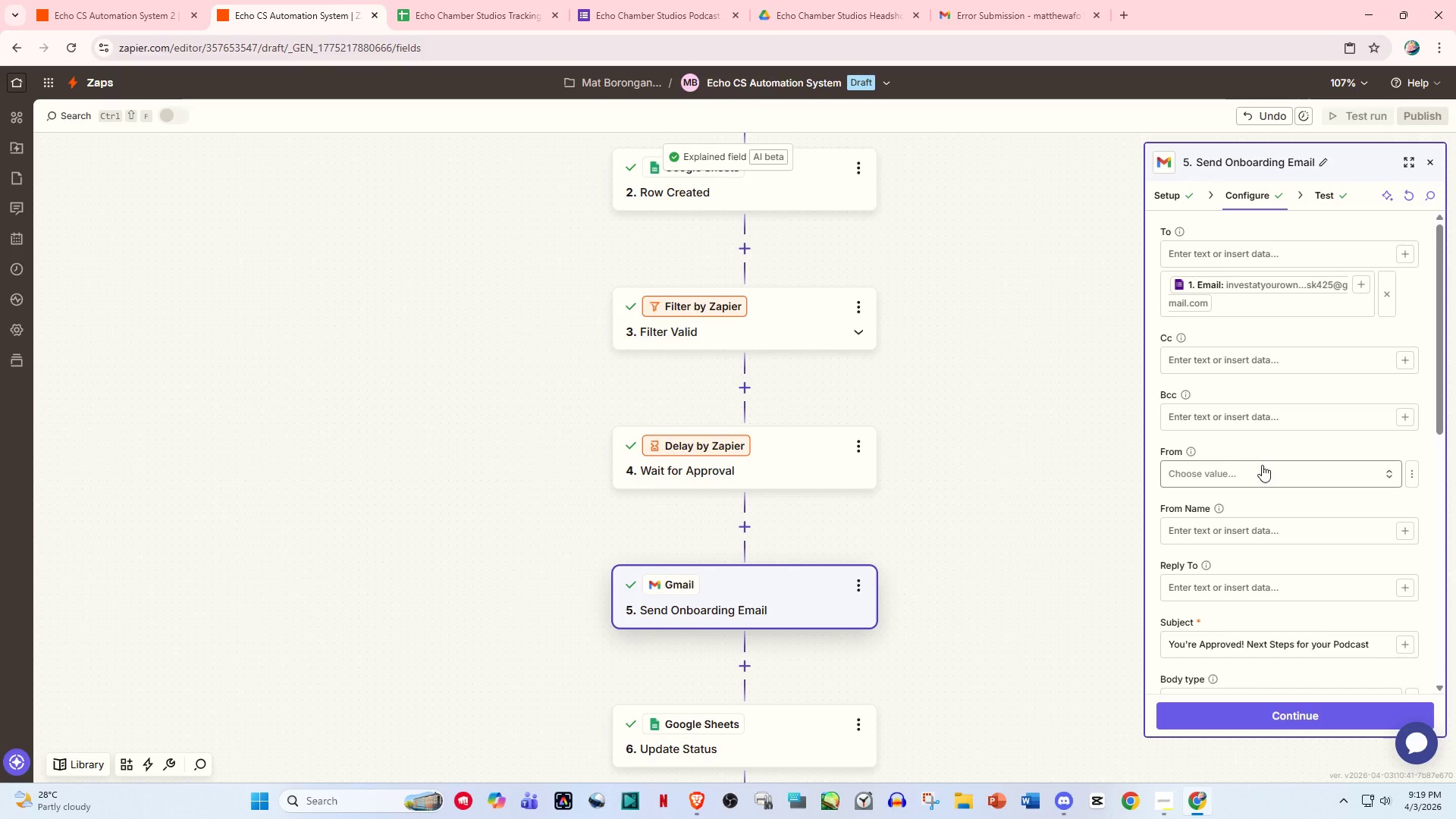 
scroll: coordinate [1258, 477], scroll_direction: down, amount: 2.0
 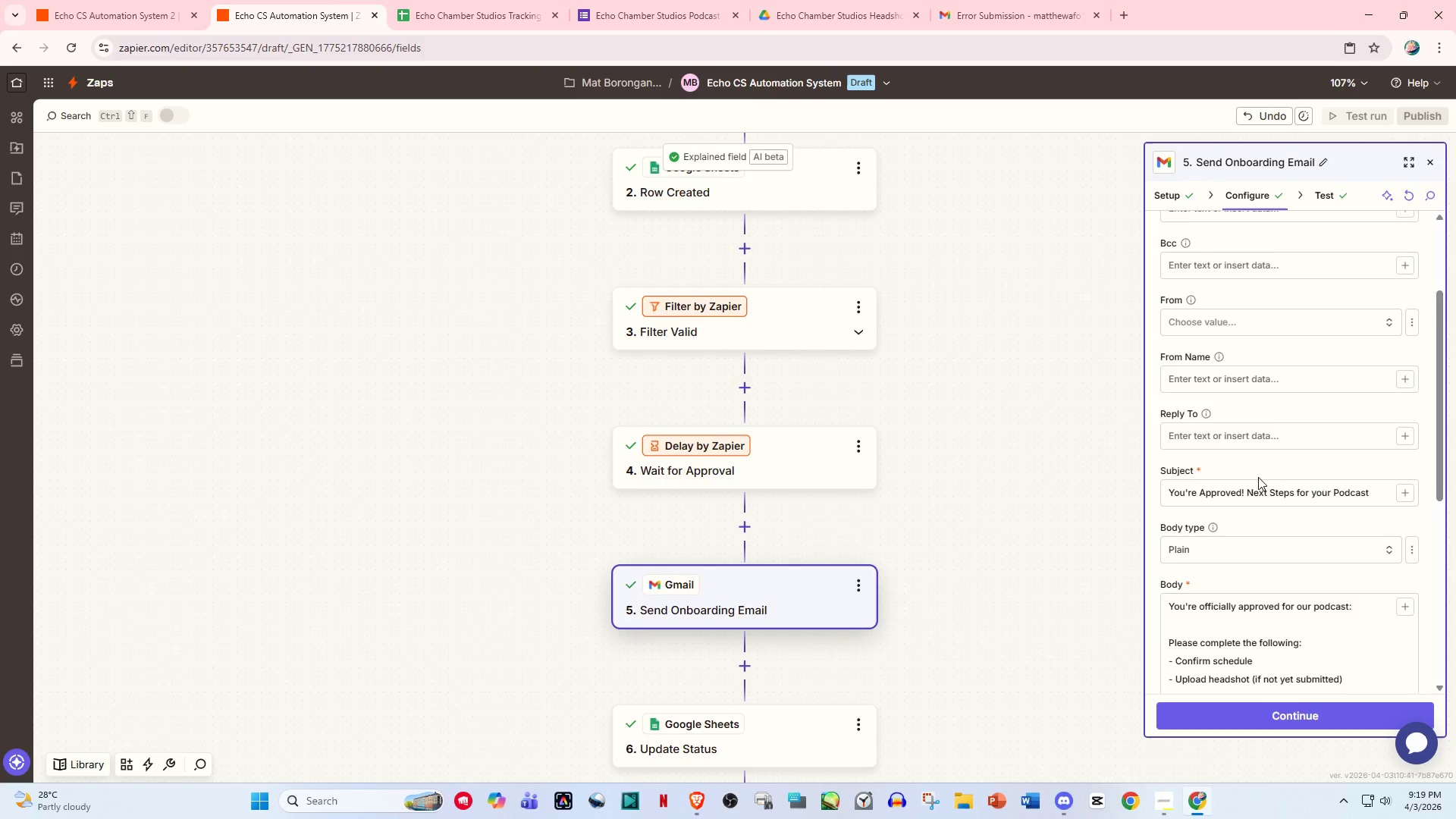 
scroll: coordinate [1258, 477], scroll_direction: up, amount: 2.0
 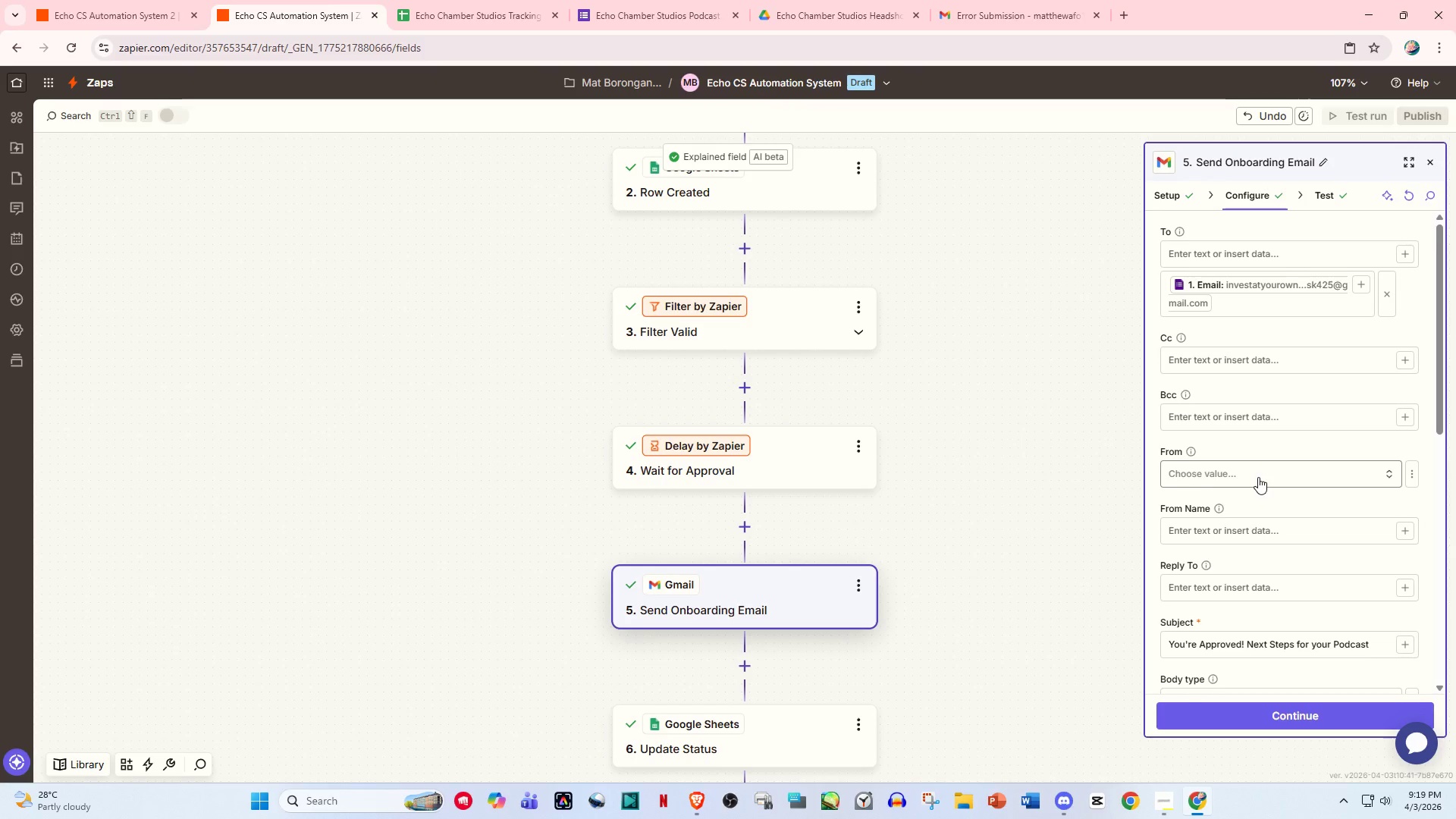 
scroll: coordinate [1265, 524], scroll_direction: down, amount: 6.0
 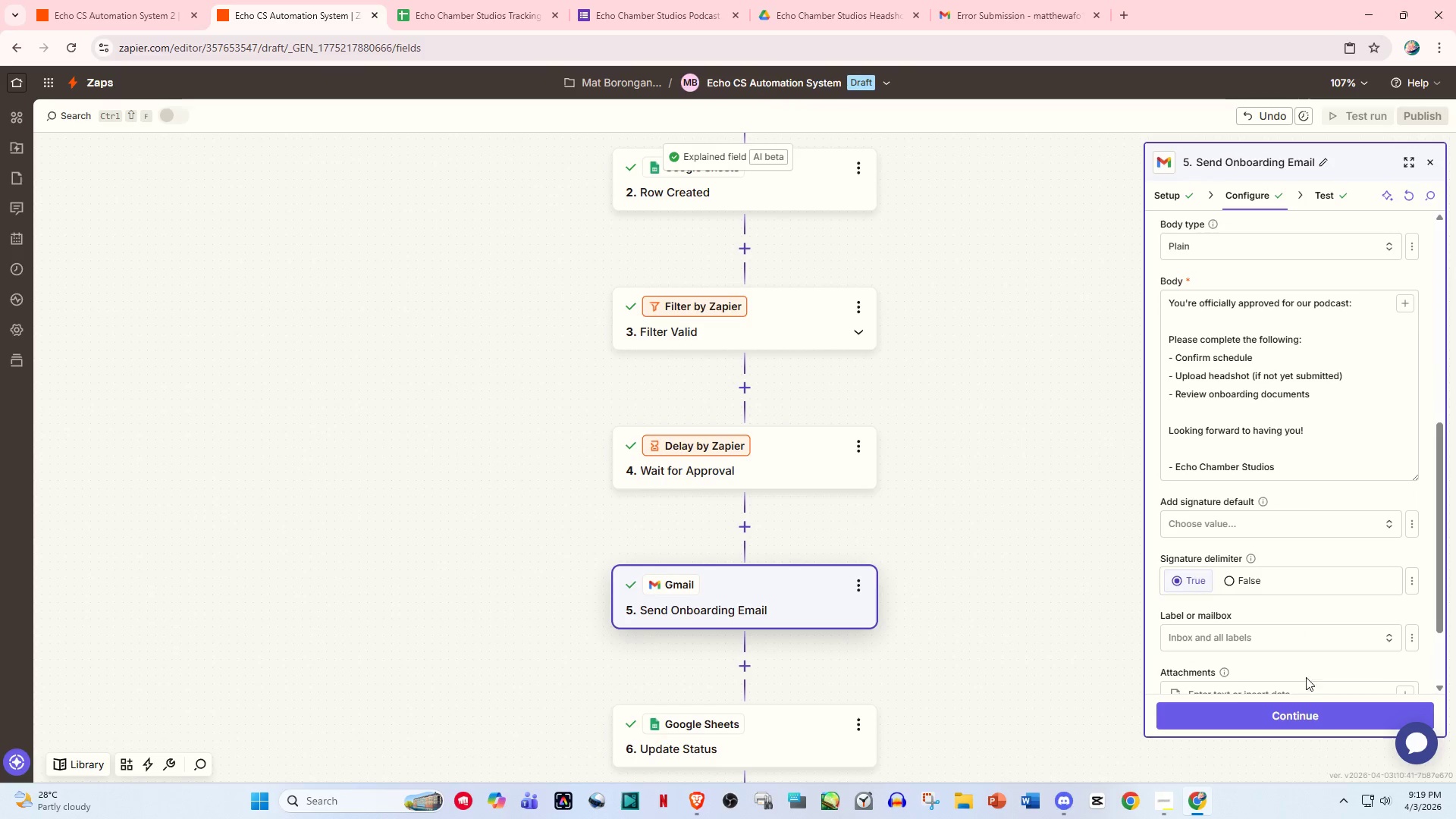 
left_click([1294, 717])
 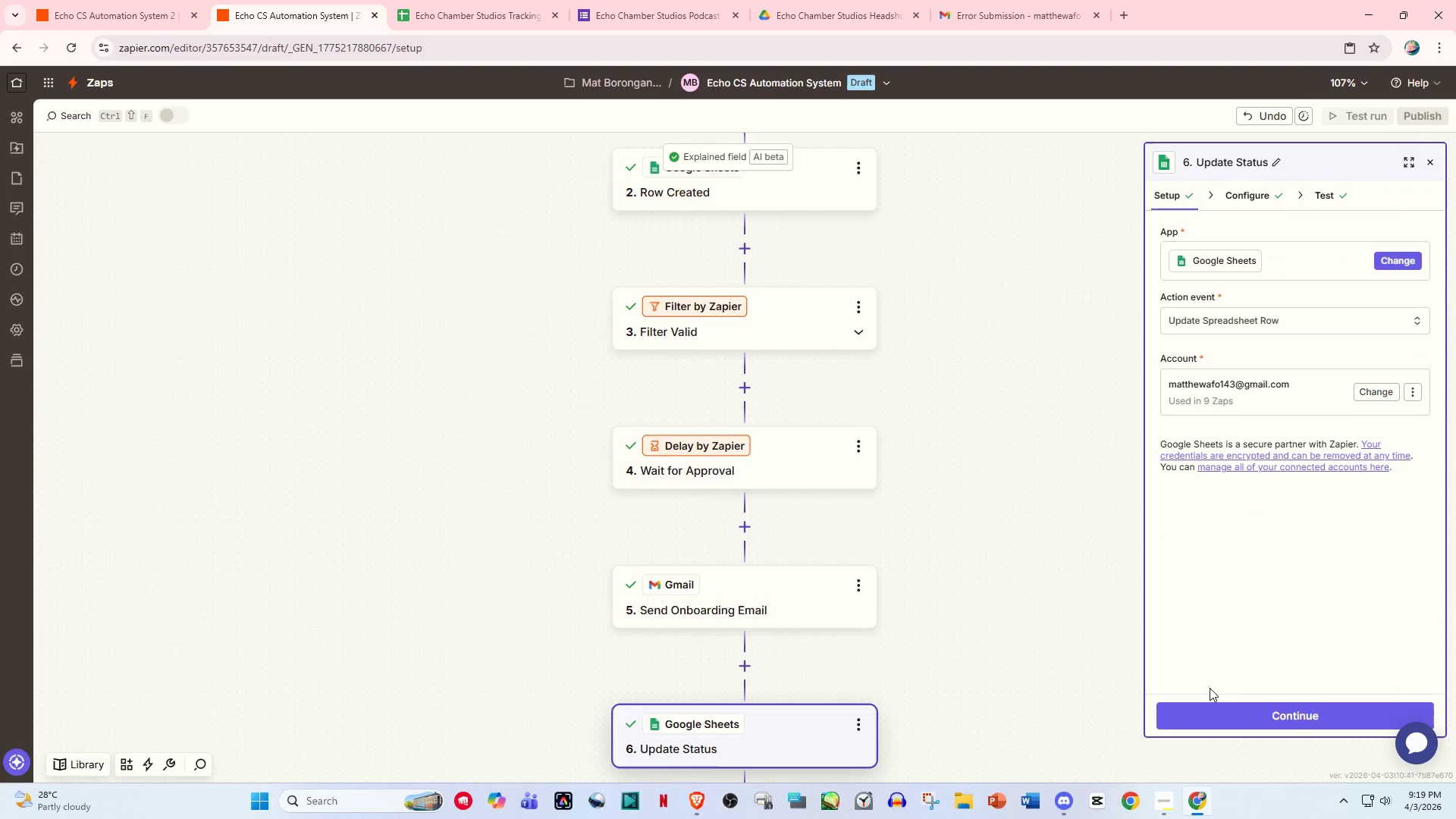 
scroll: coordinate [868, 588], scroll_direction: down, amount: 10.0
 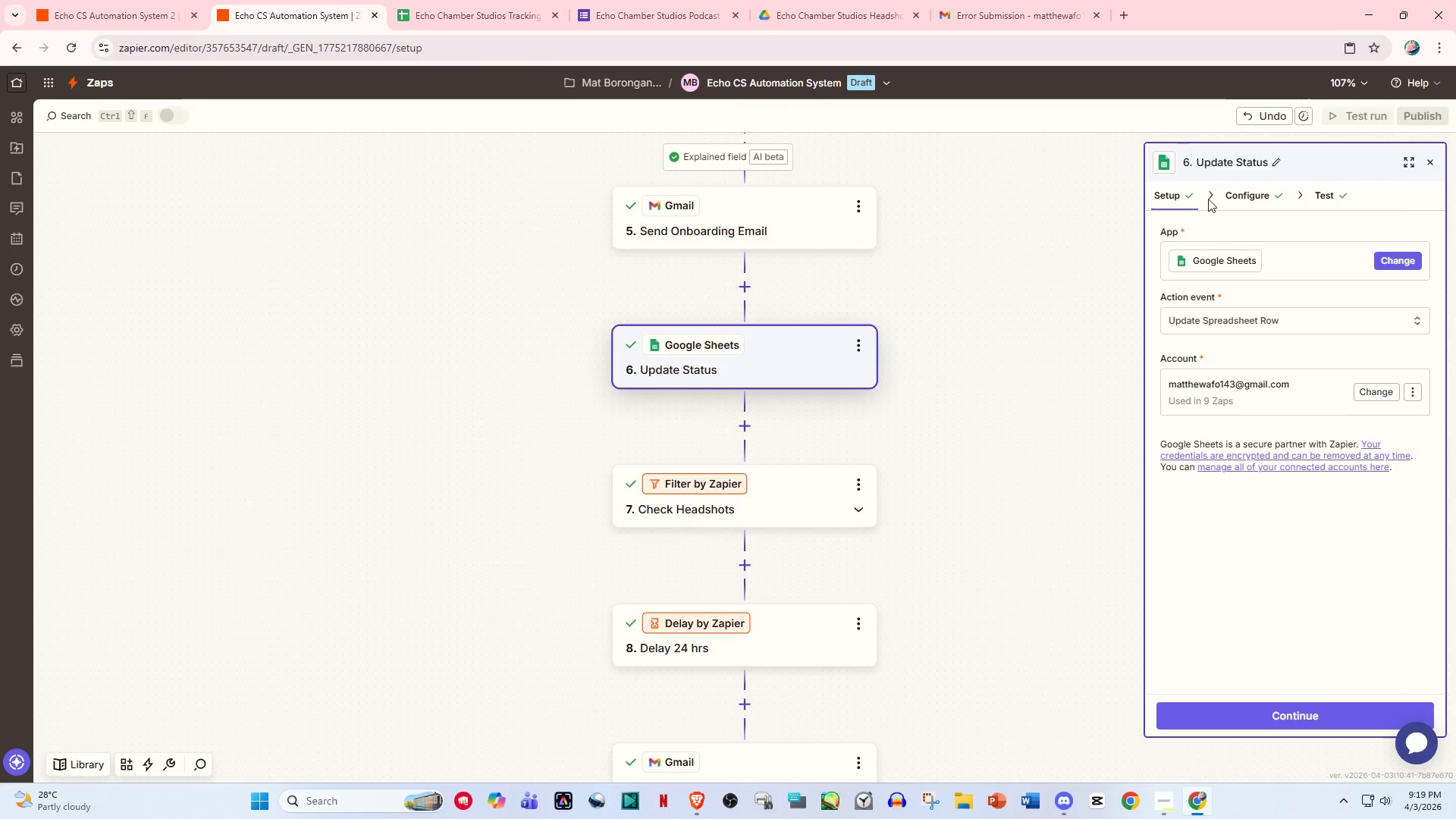 
left_click([1238, 190])
 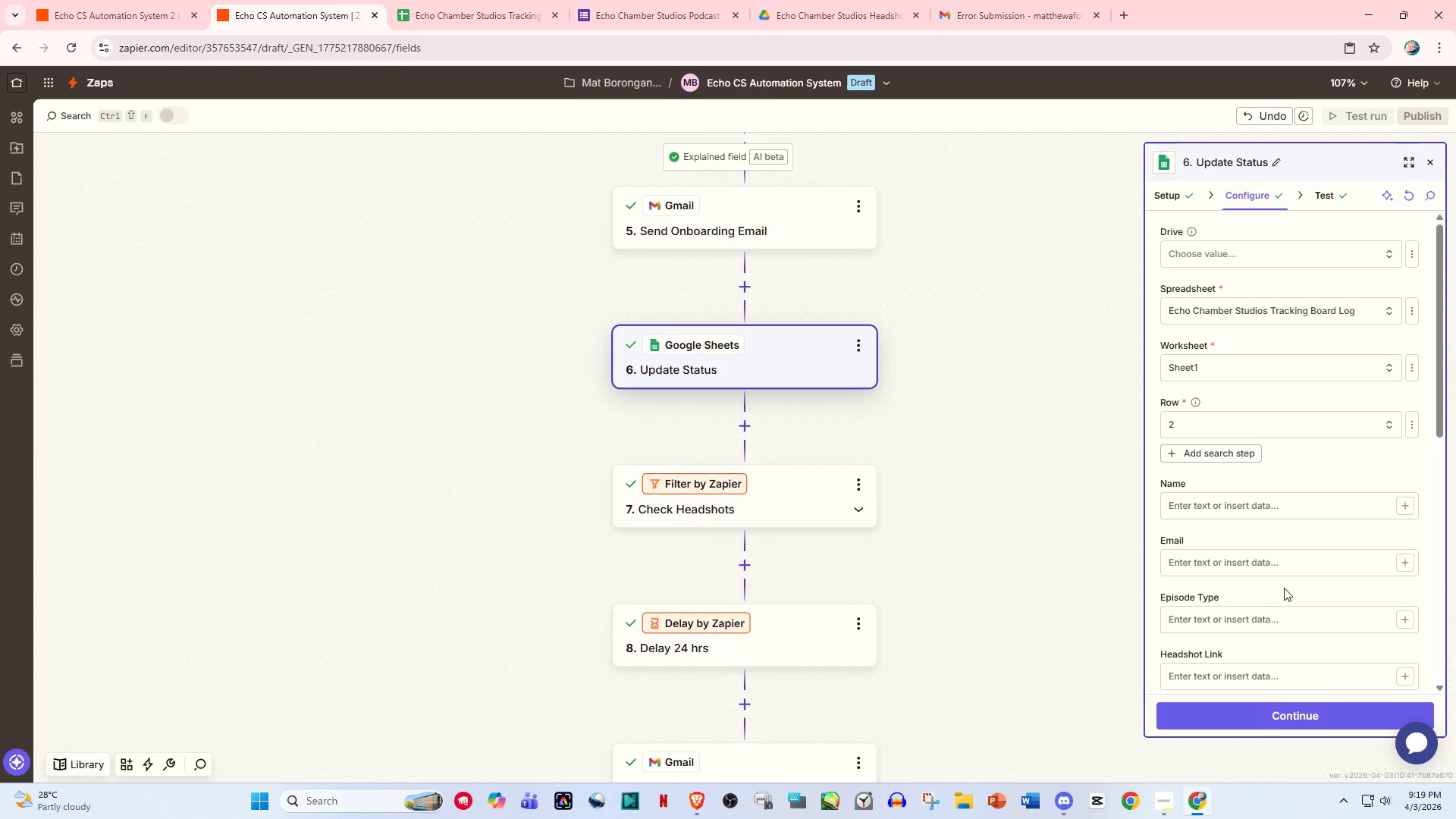 
wait(10.88)
 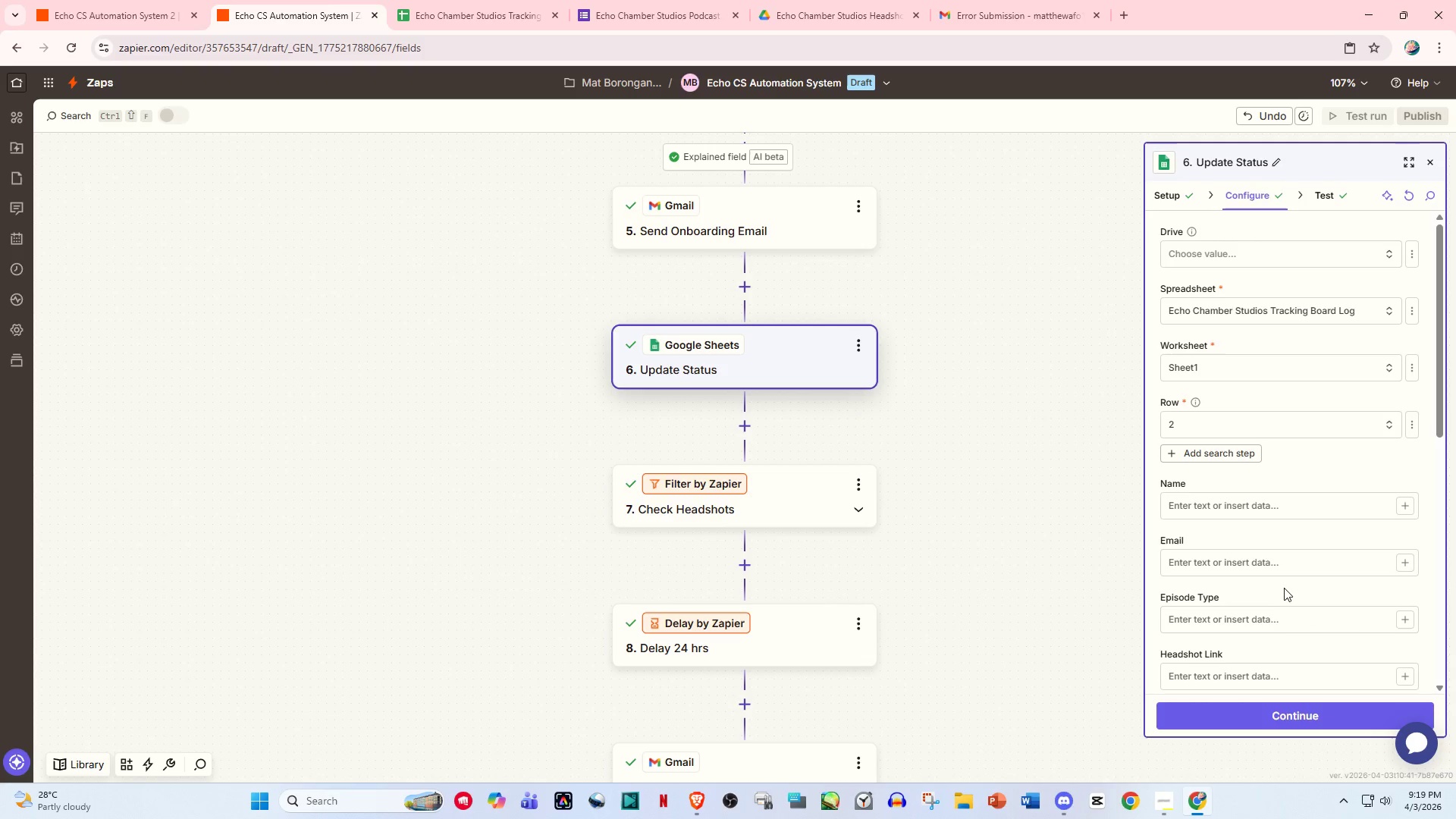 
scroll: coordinate [1244, 549], scroll_direction: down, amount: 9.0
 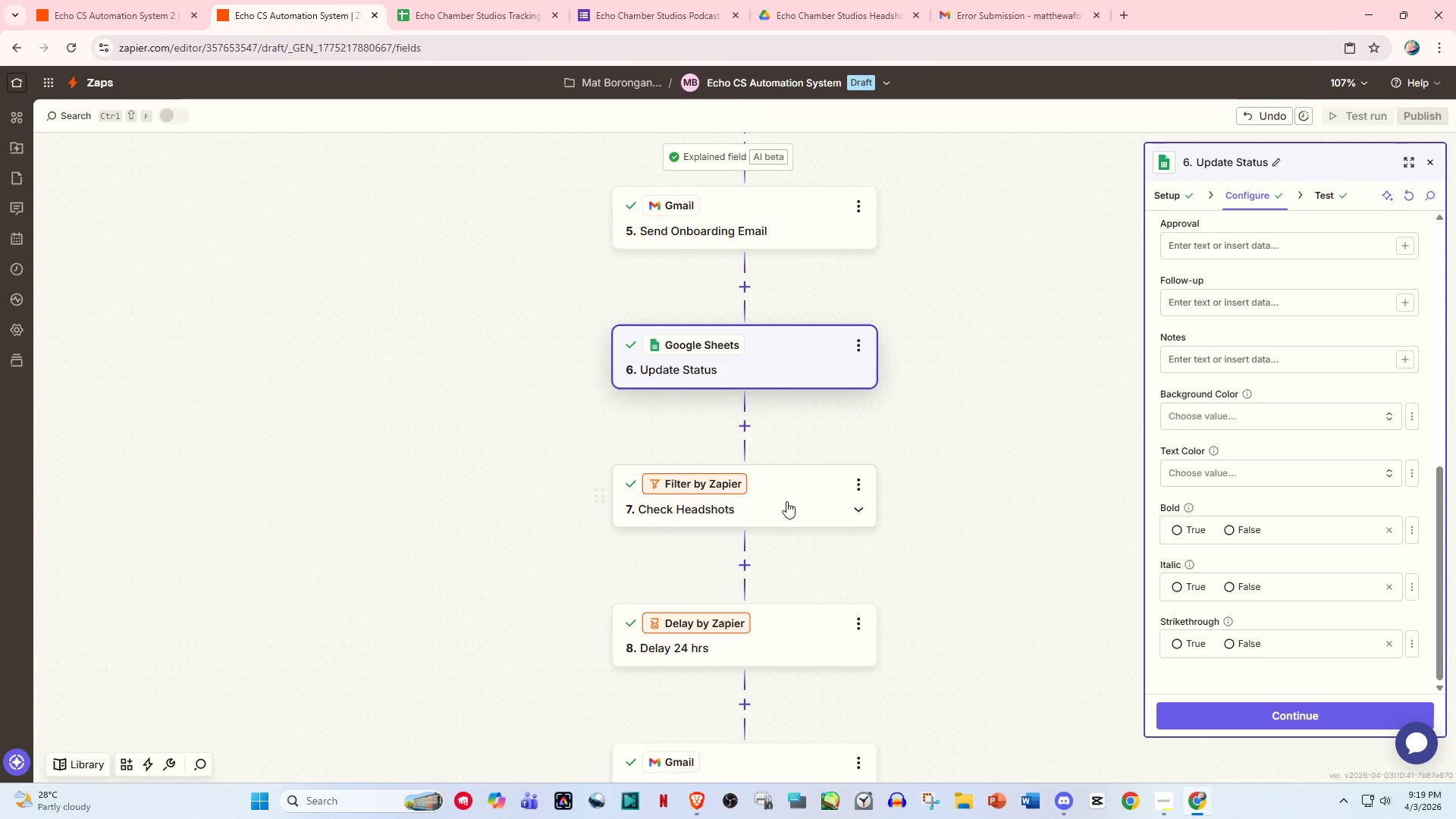 
left_click([777, 502])
 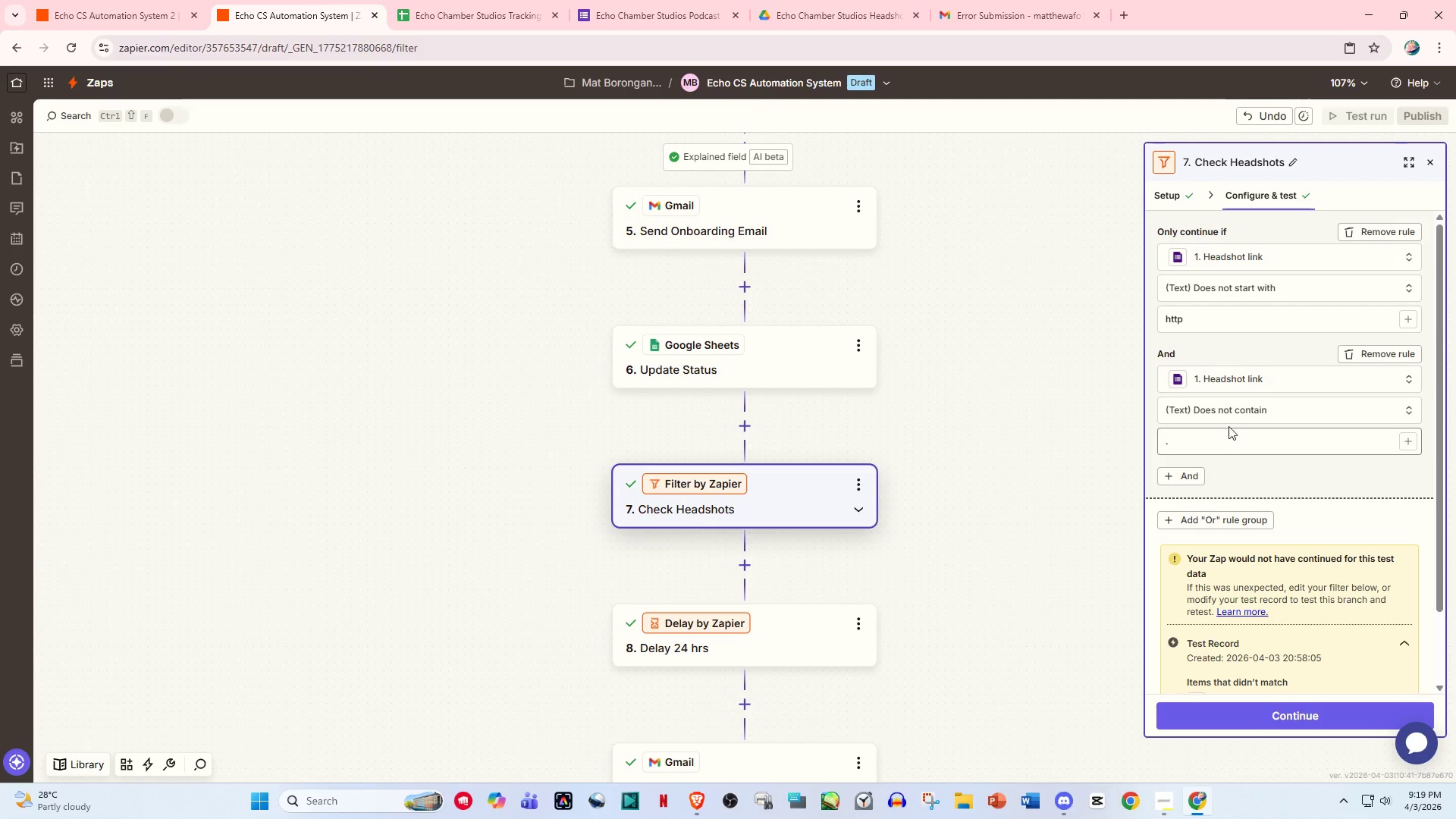 
wait(12.55)
 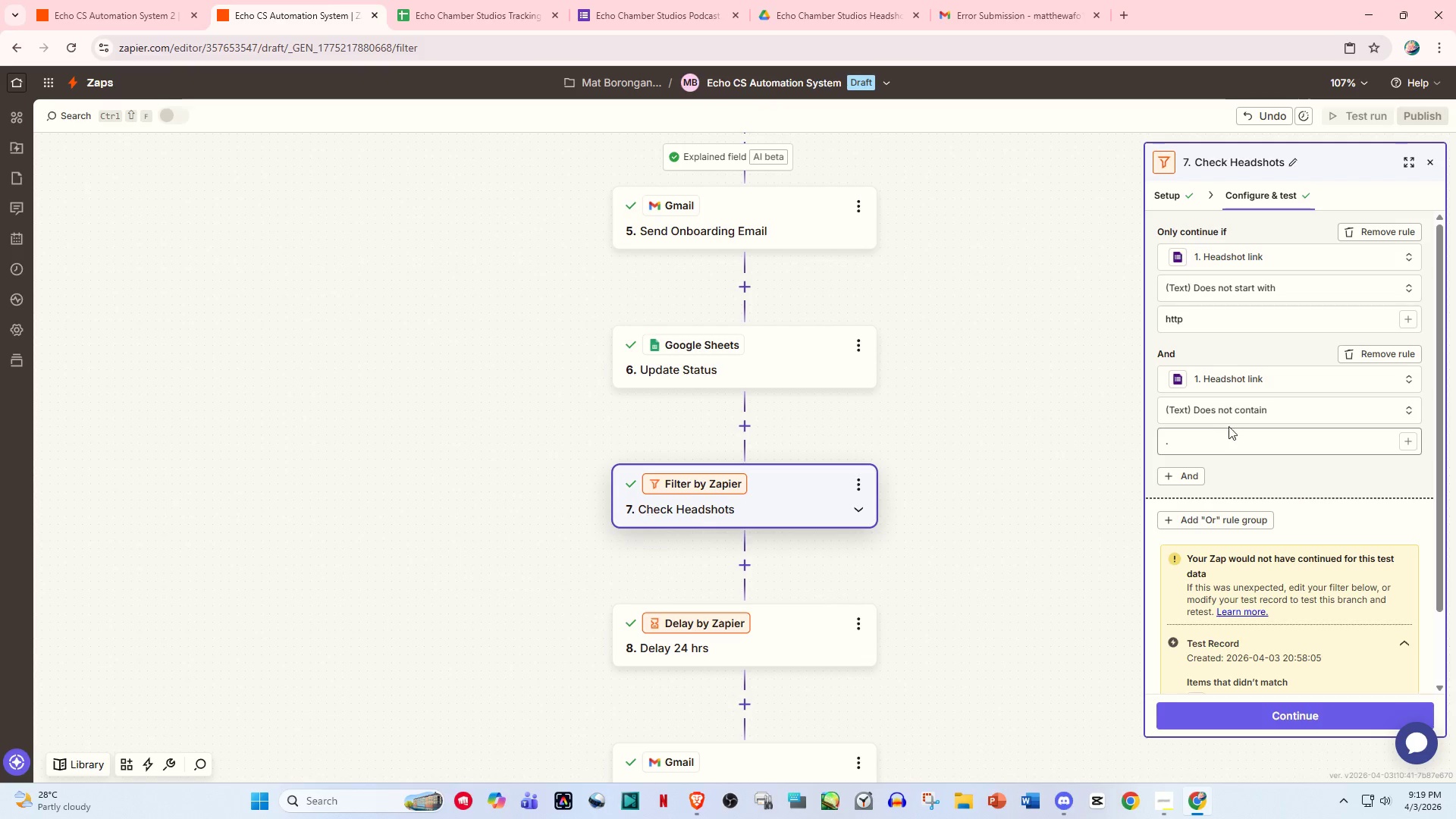 
left_click([1377, 355])
 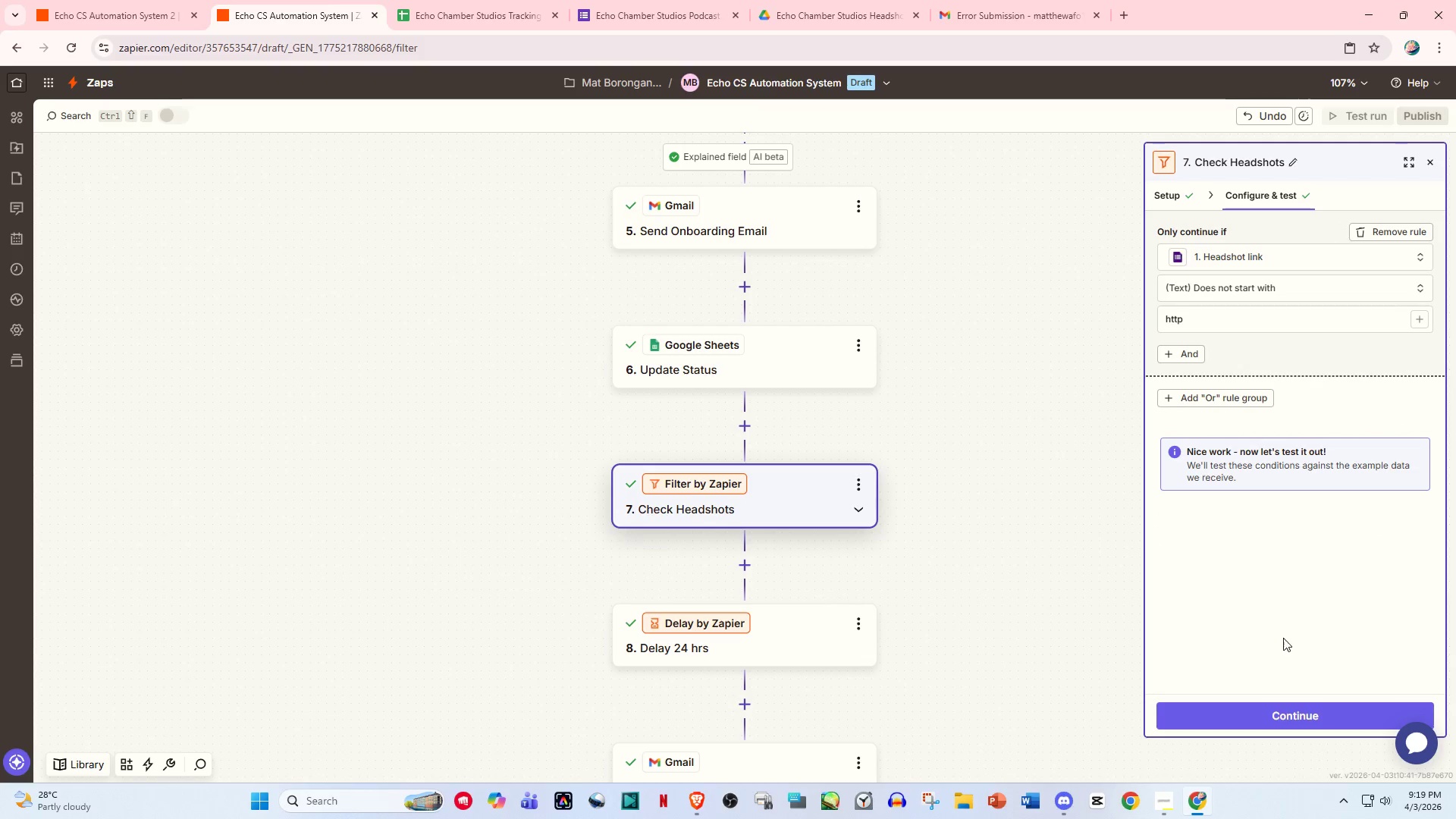 
left_click([1298, 716])
 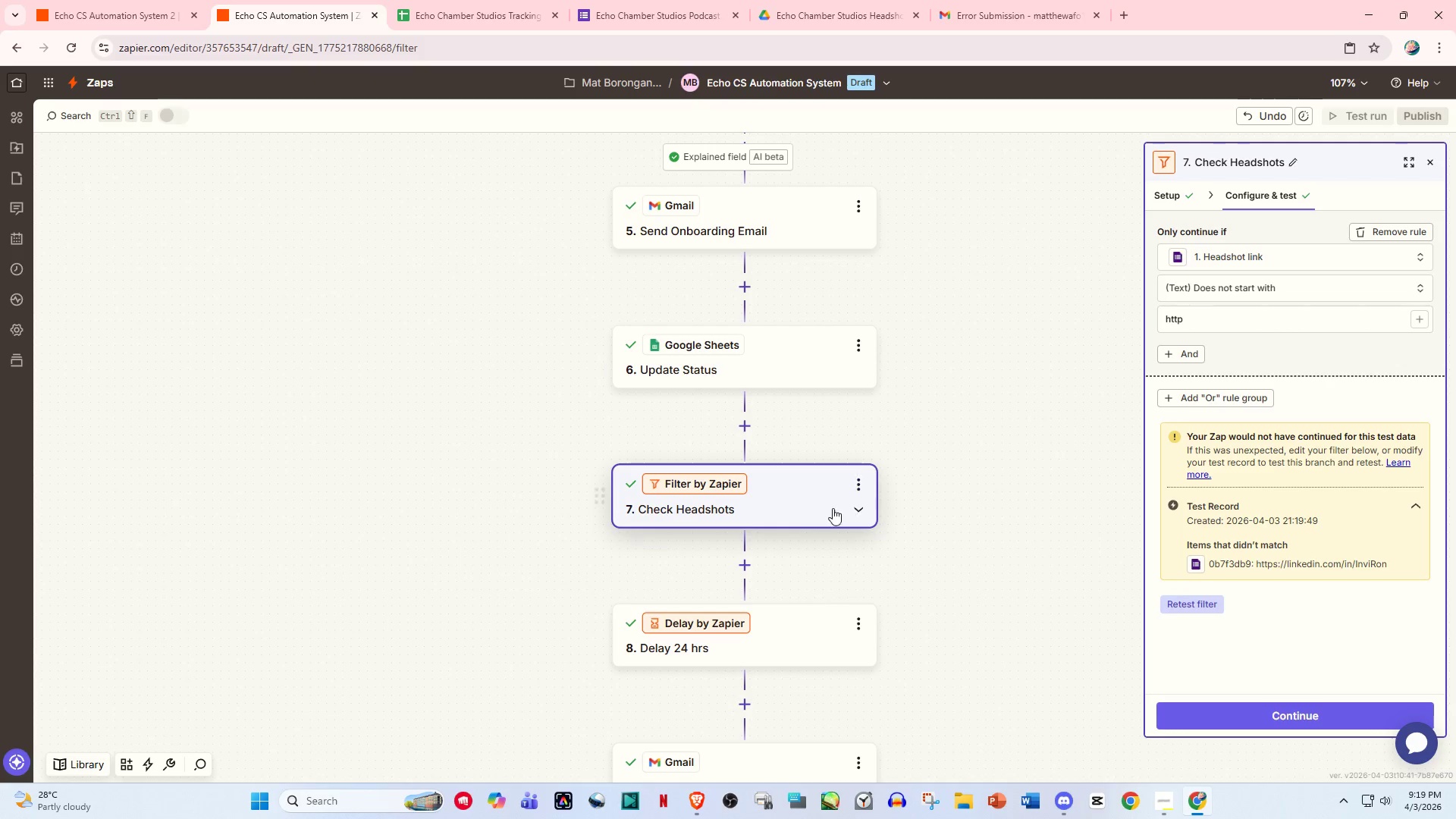 
wait(6.92)
 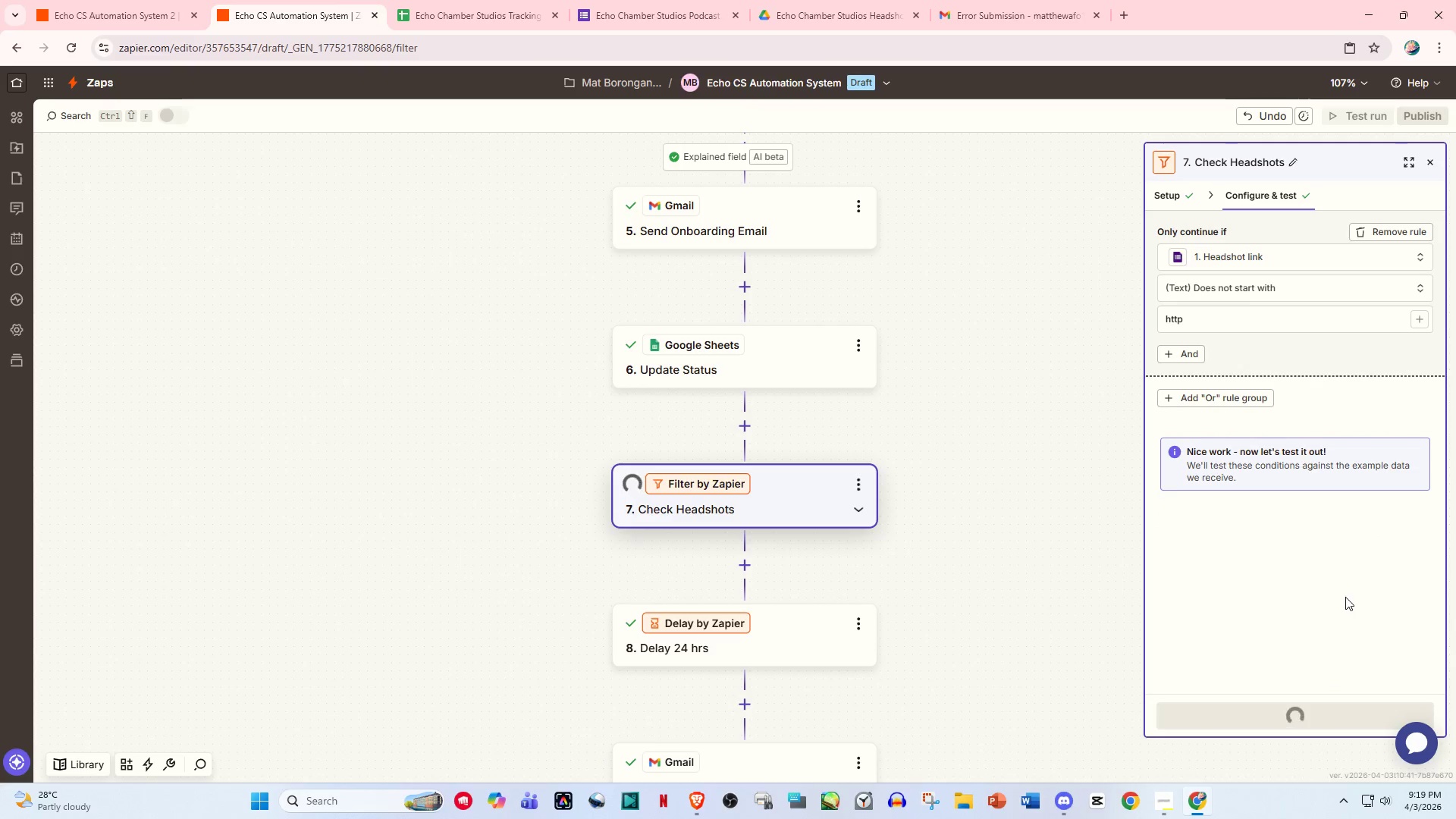 
left_click([1192, 355])
 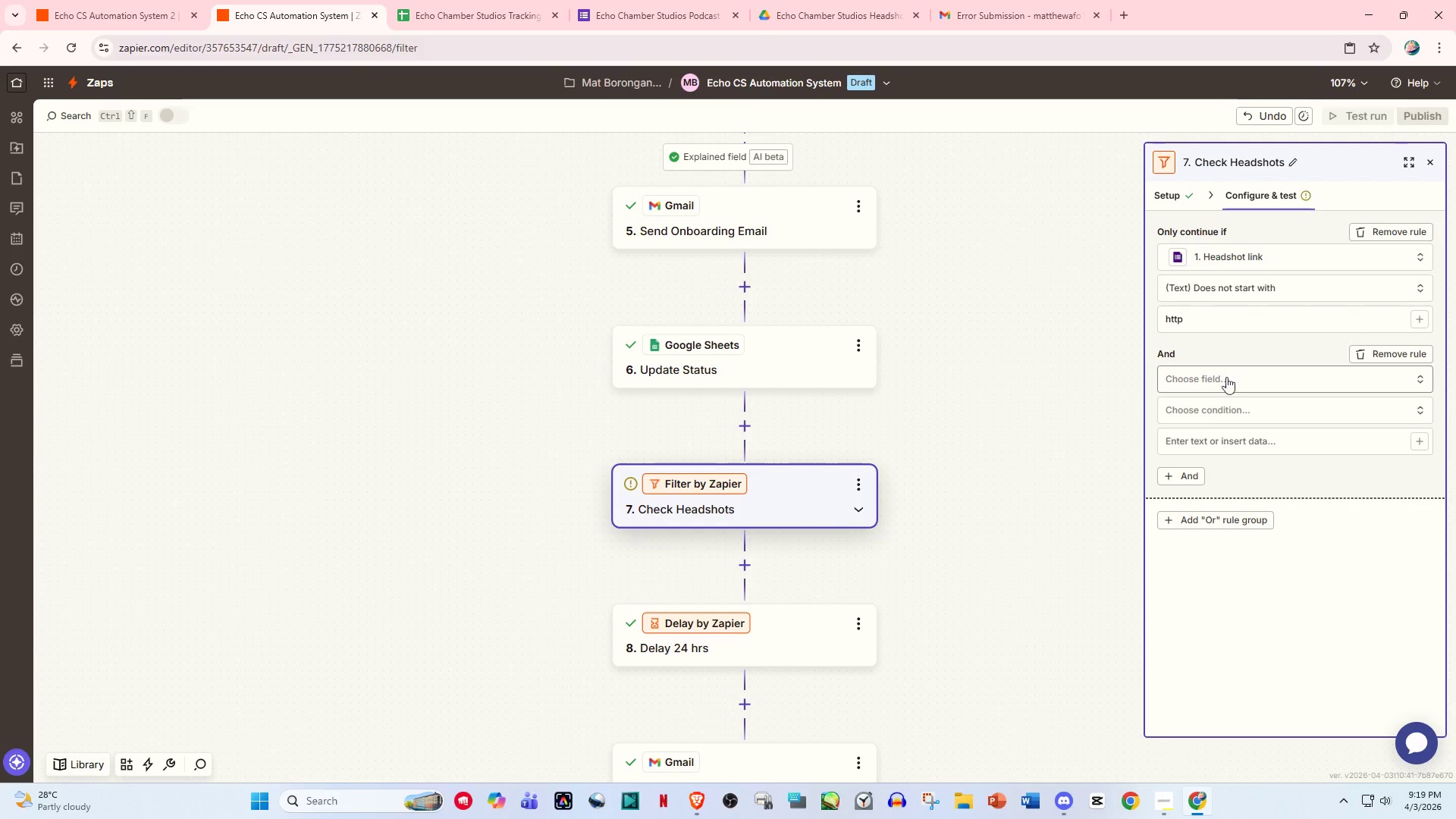 
left_click([1223, 385])
 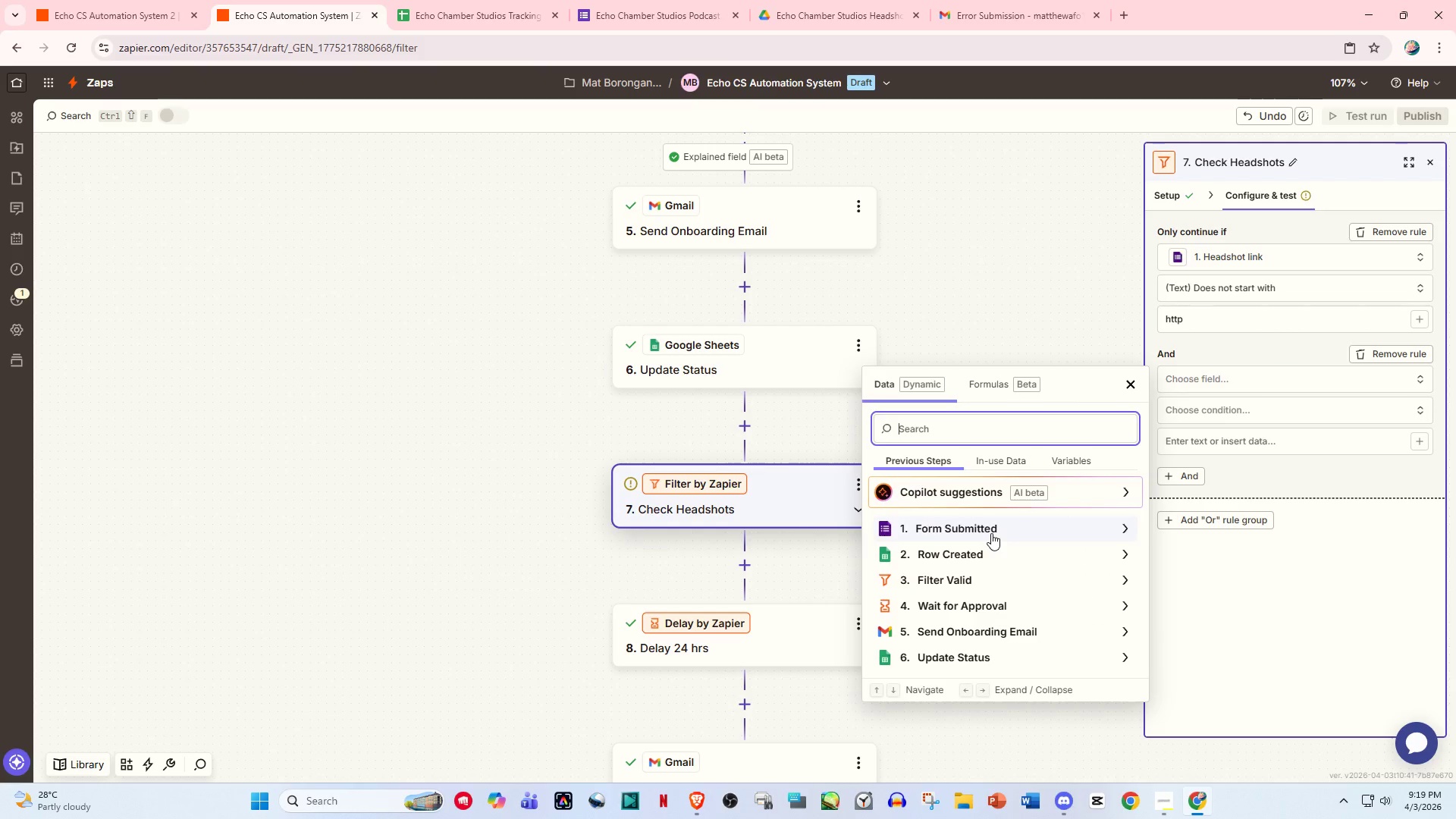 
left_click([991, 533])
 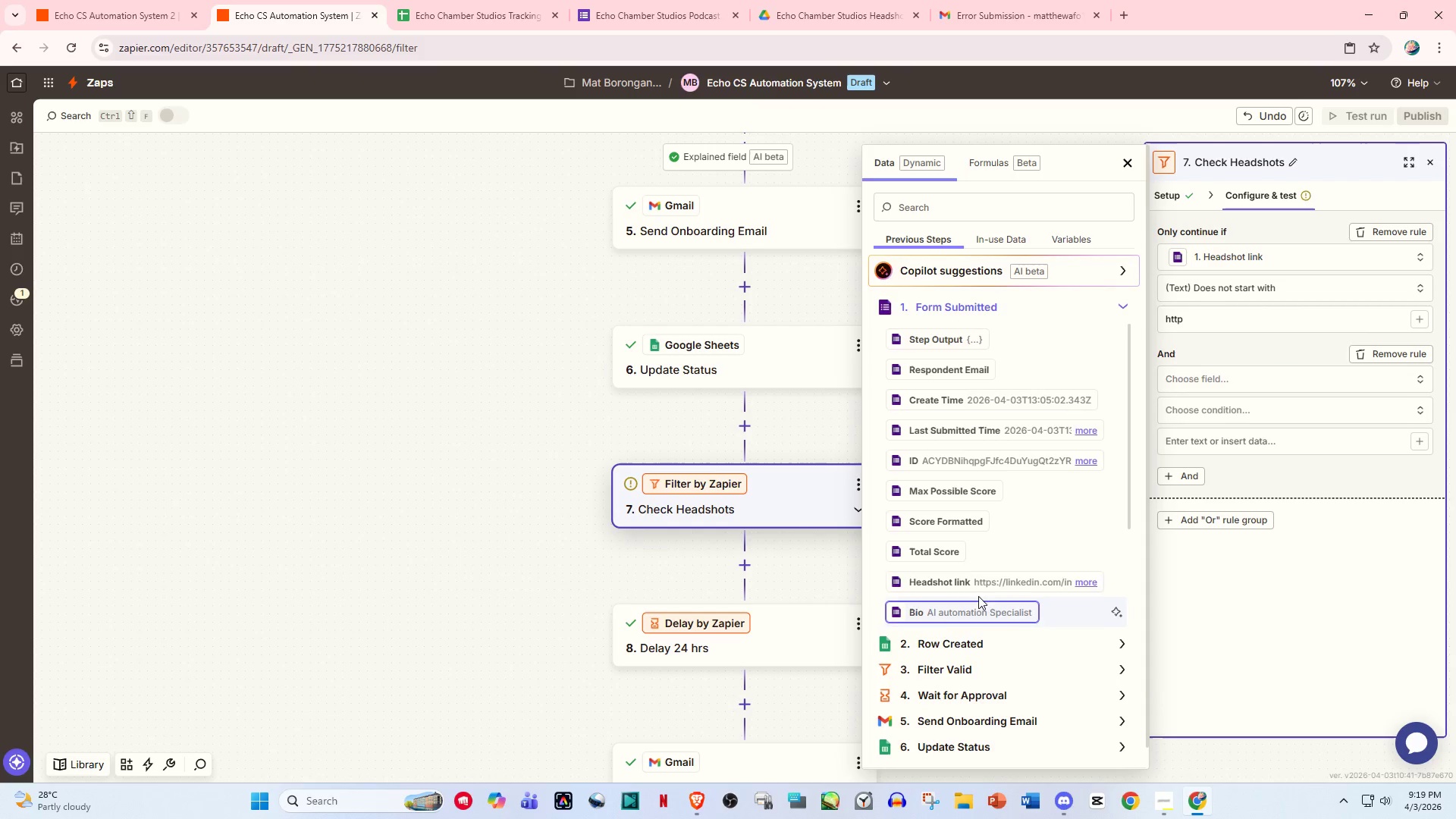 
left_click([993, 582])
 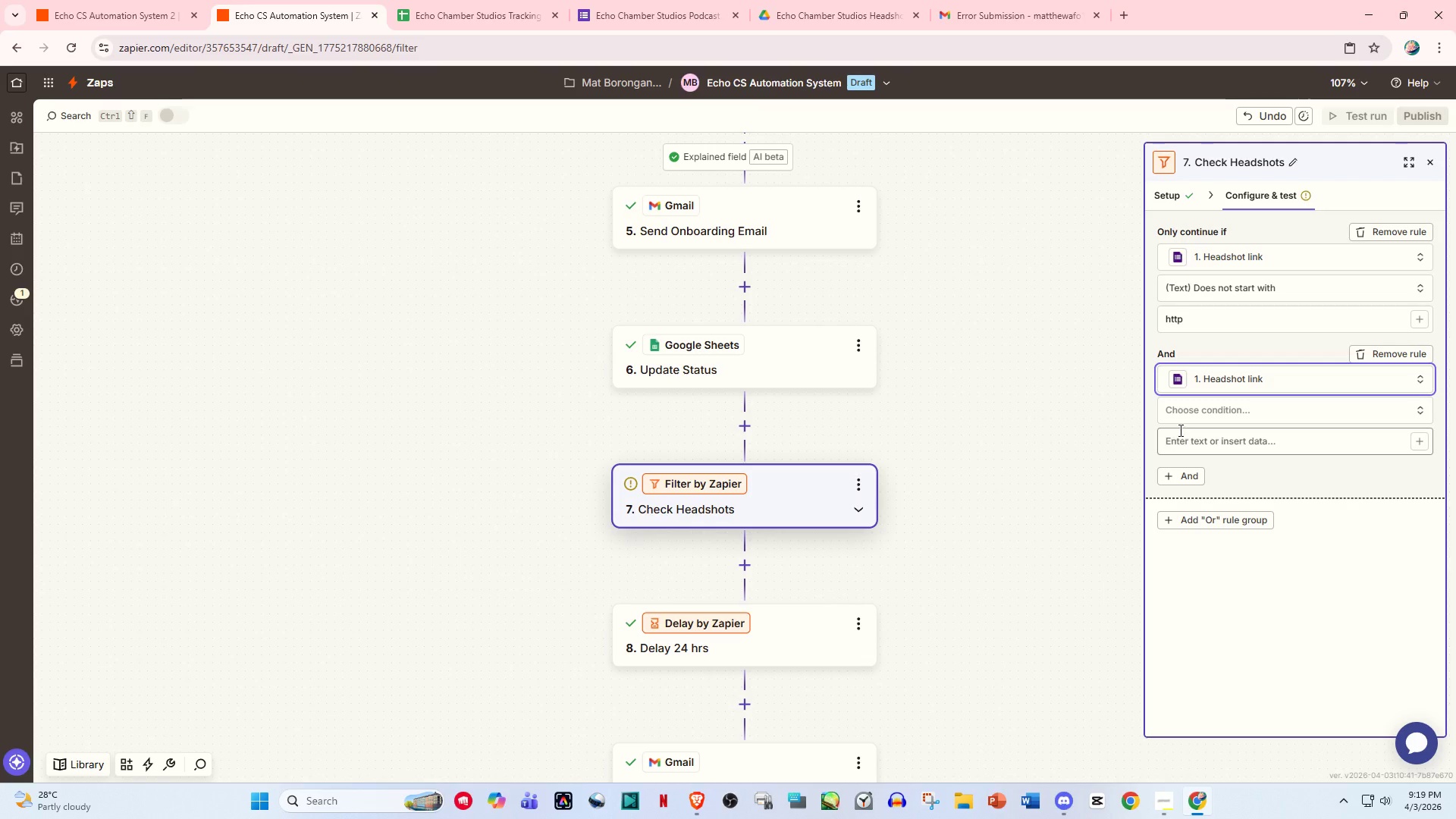 
left_click([1192, 419])
 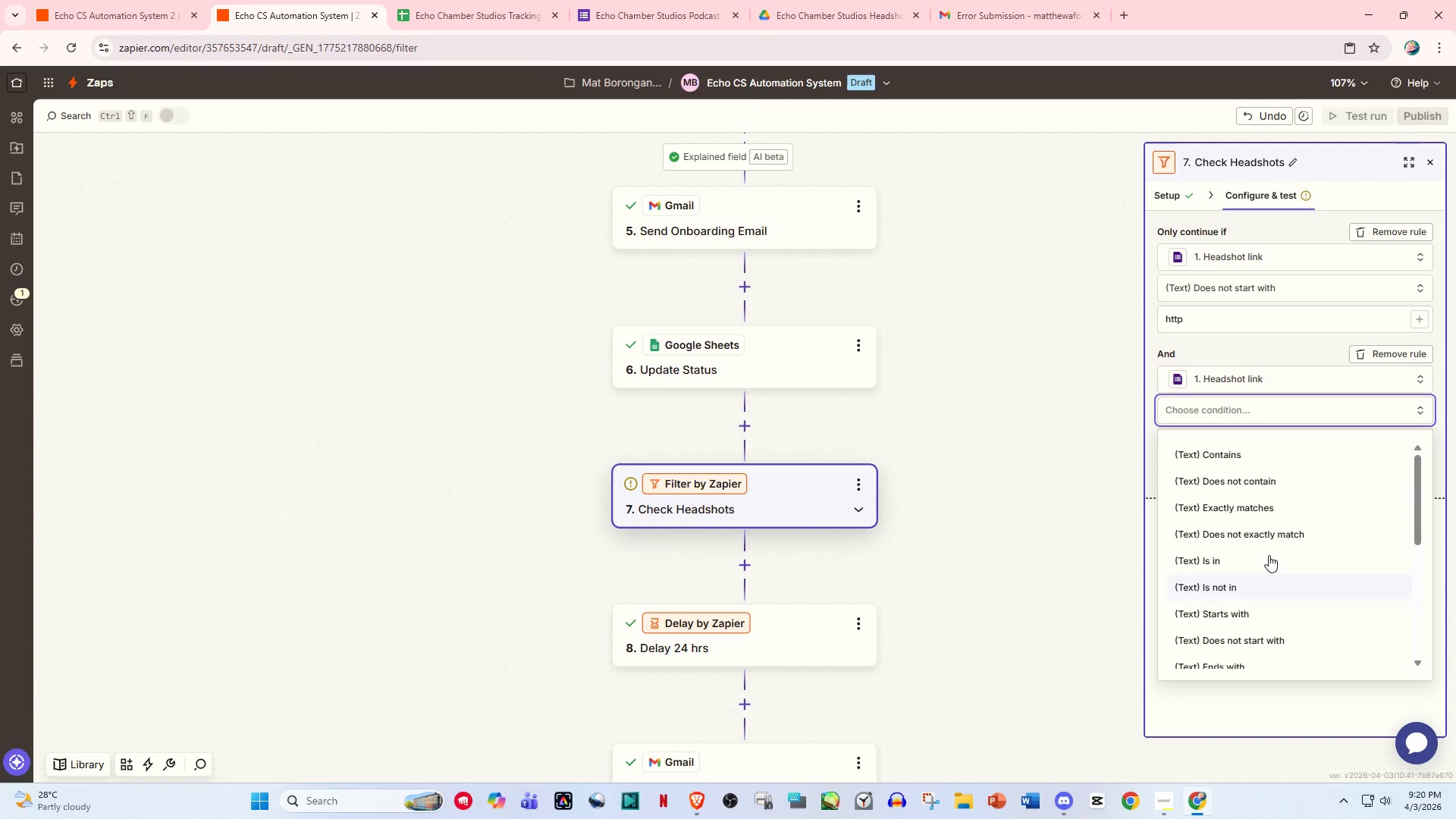 
left_click([1260, 487])
 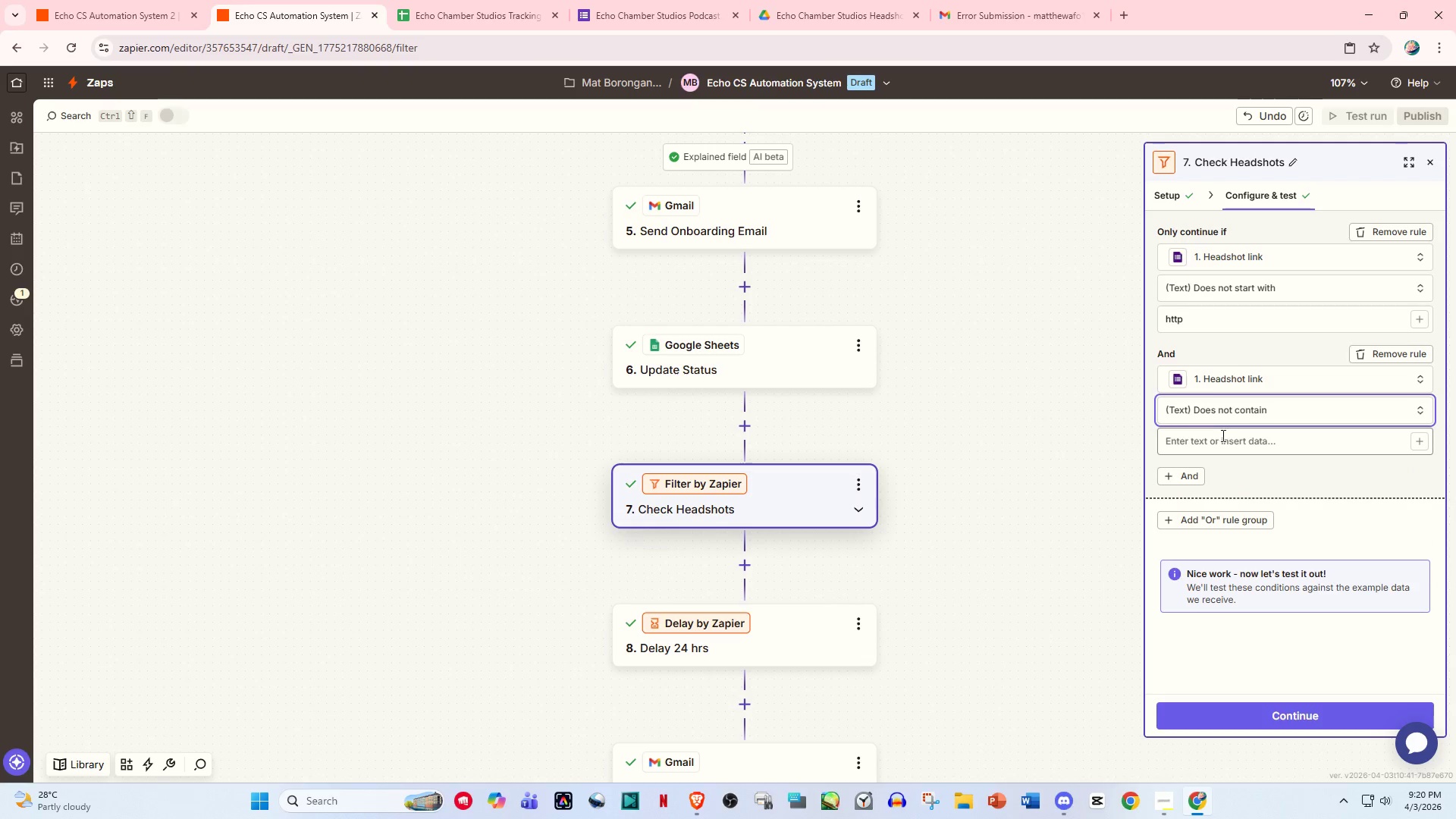 
left_click([1219, 450])
 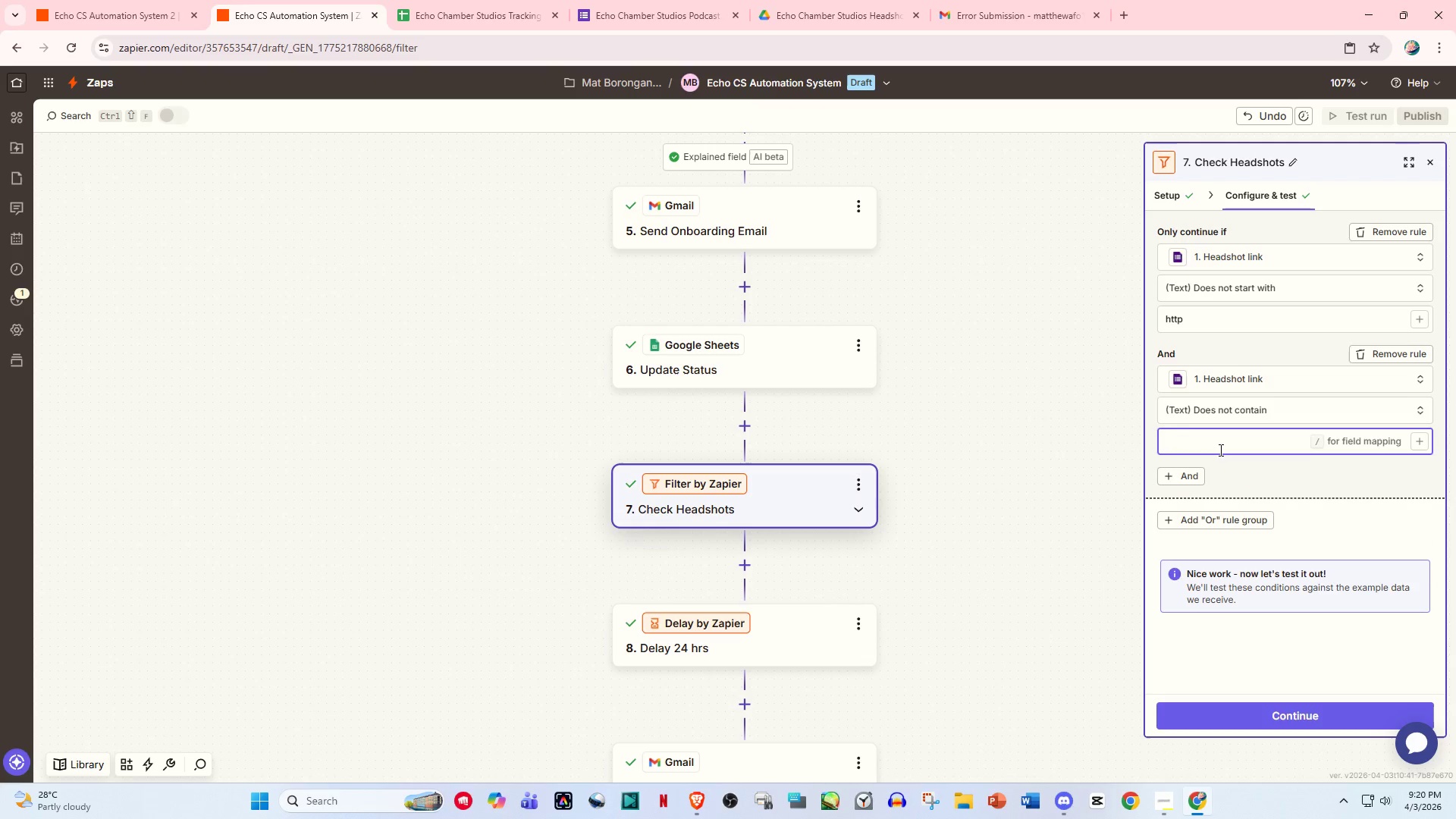 
key(Period)
 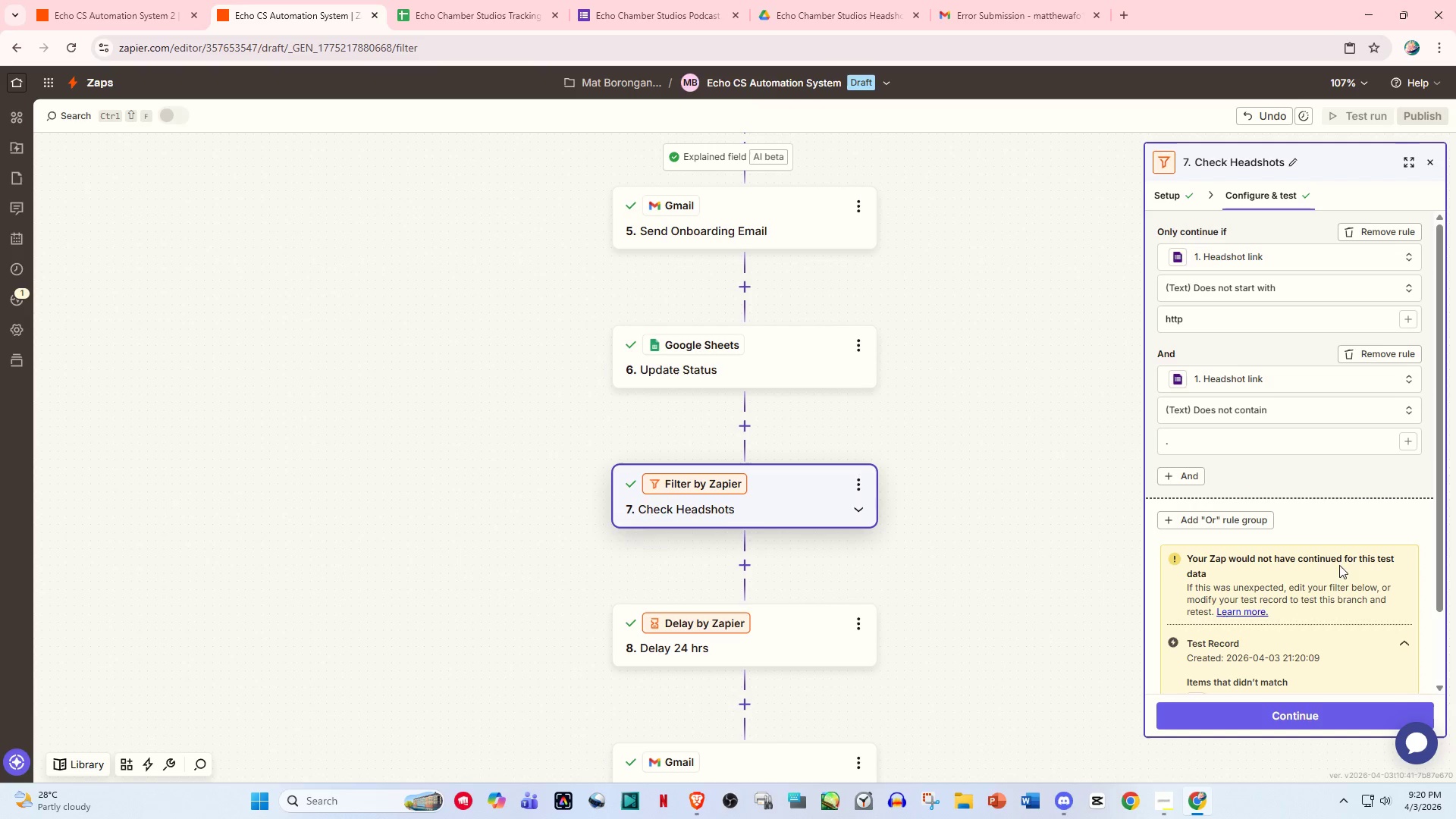 
wait(5.19)
 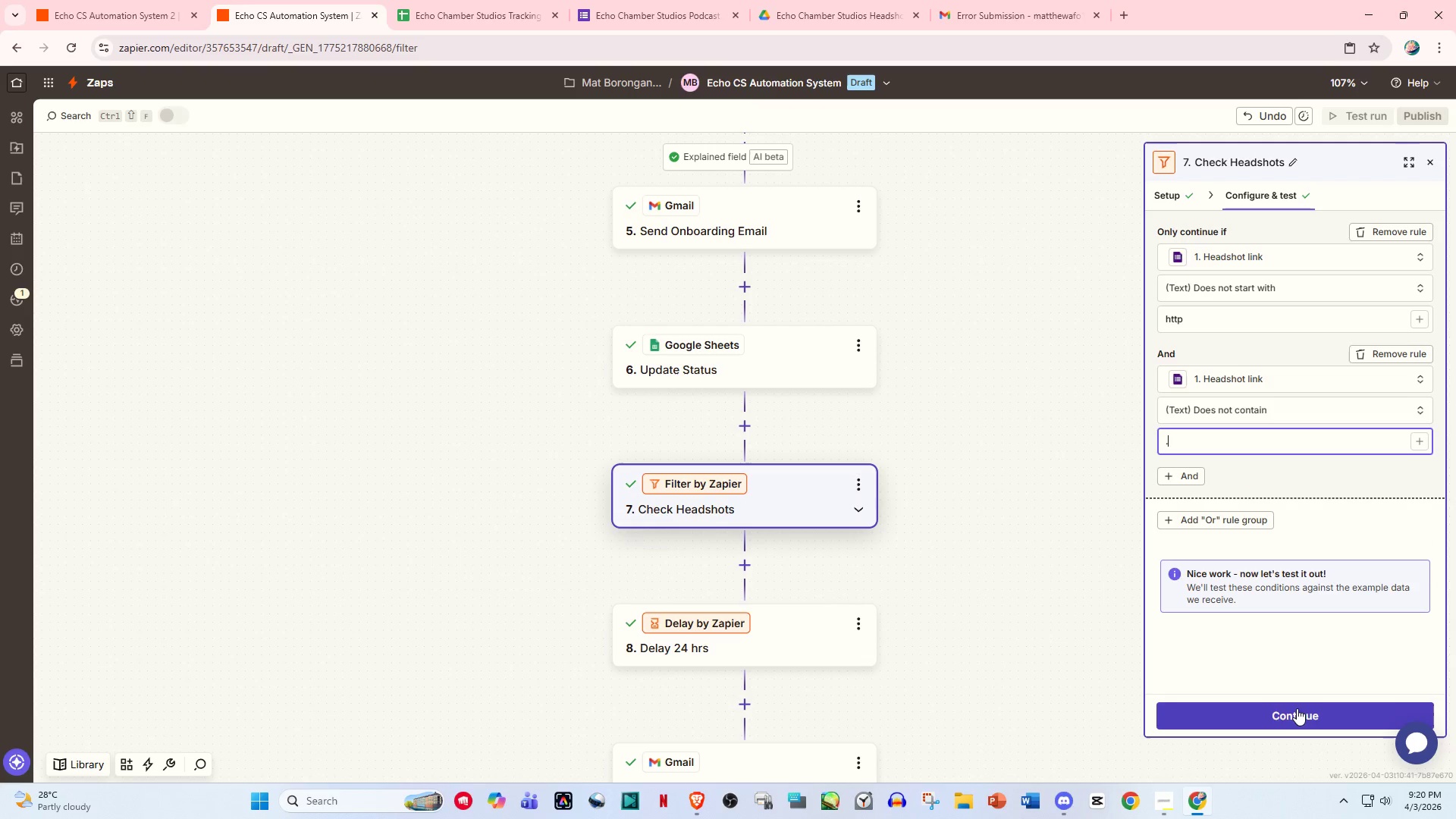 
left_click([1290, 711])
 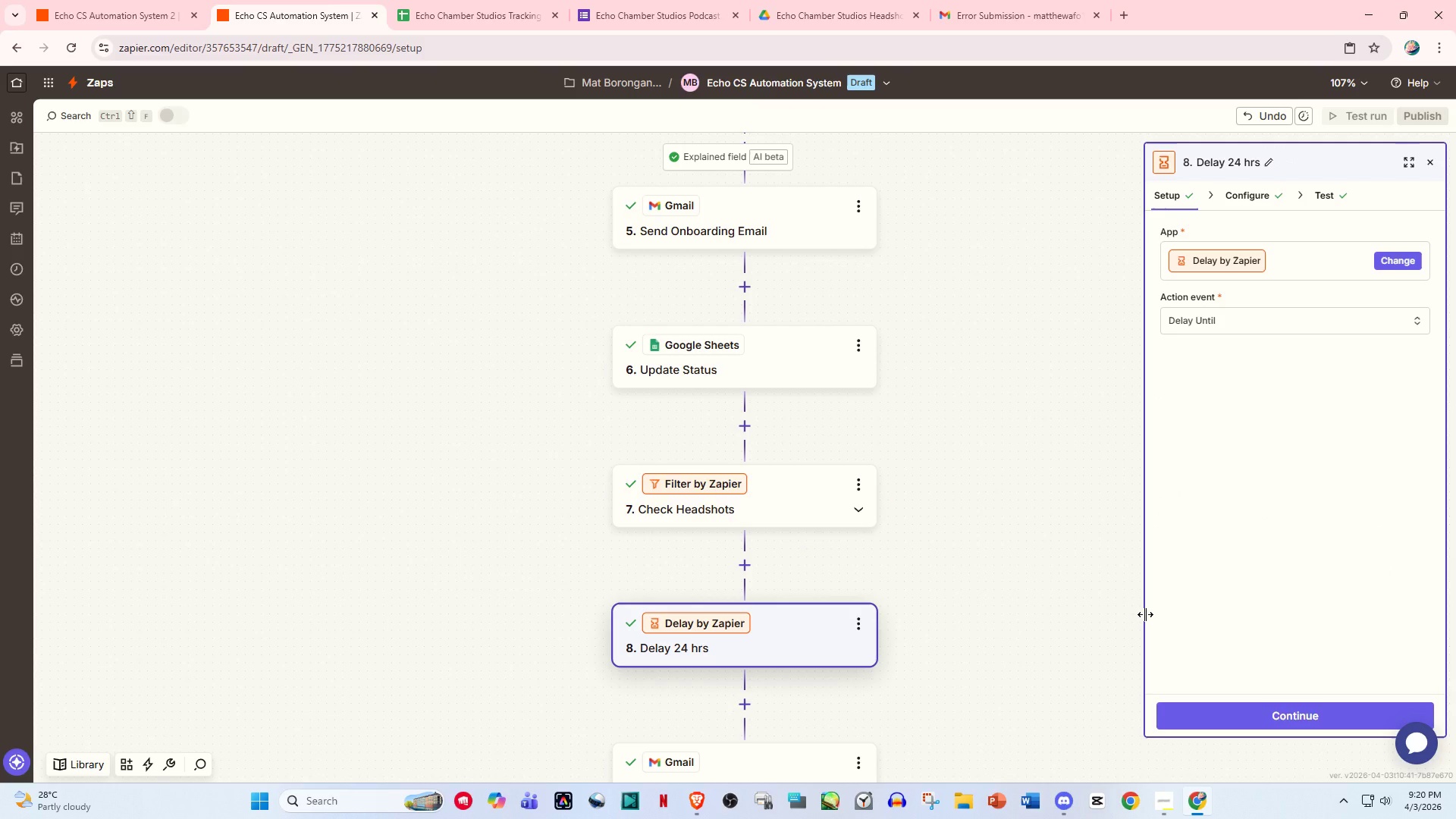 
wait(5.72)
 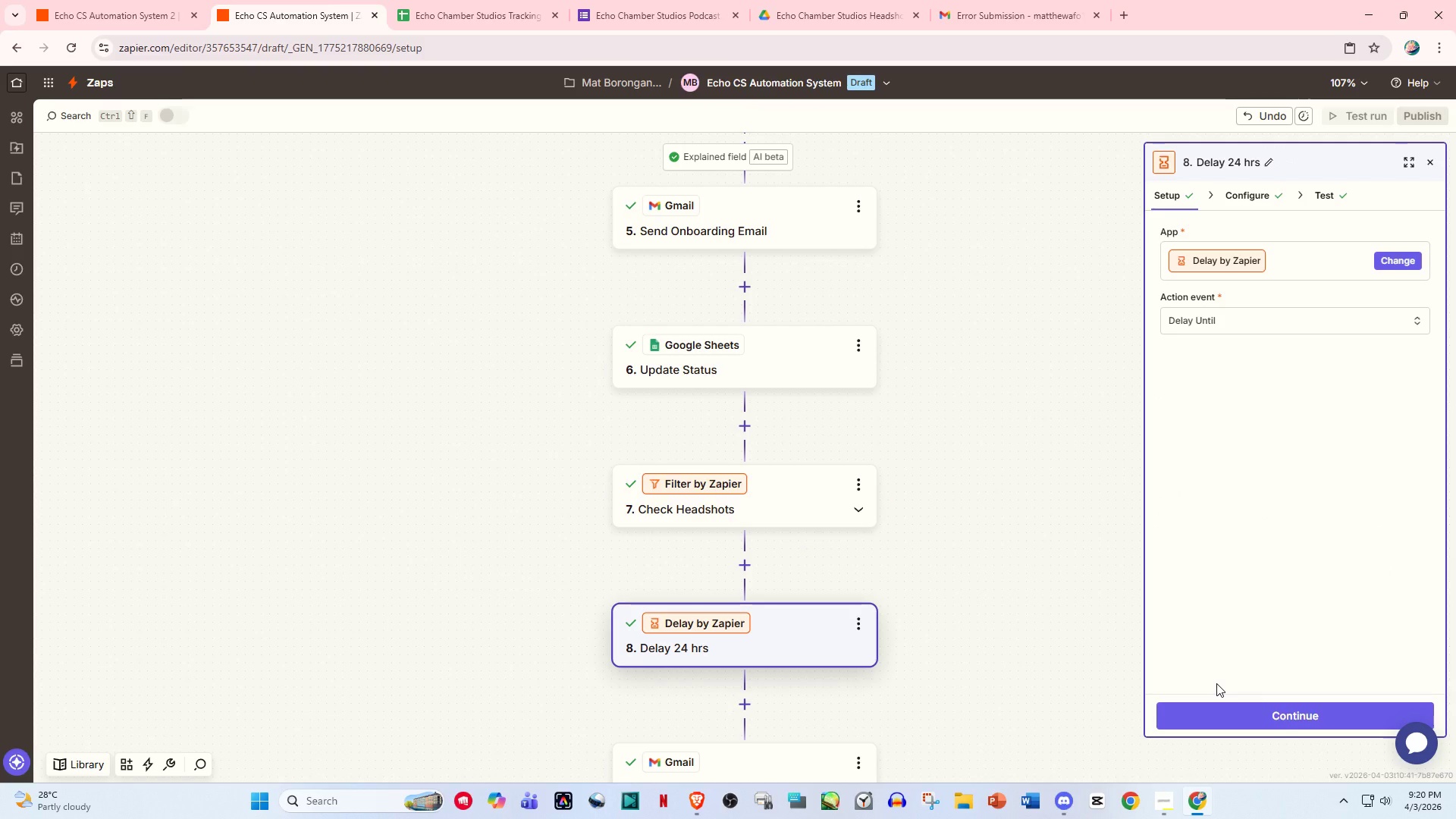 
scroll: coordinate [841, 606], scroll_direction: down, amount: 8.0
 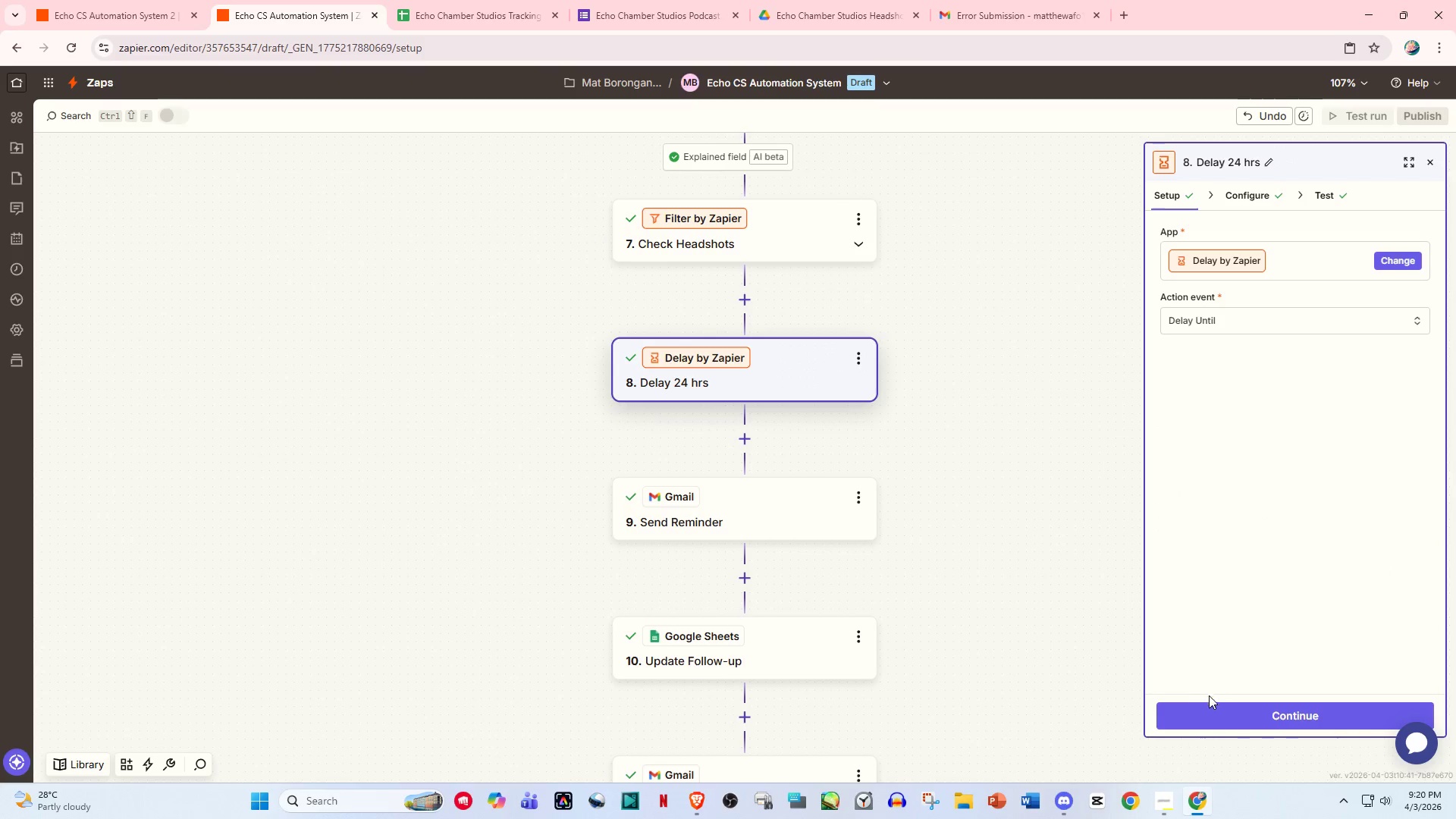 
left_click([1238, 702])
 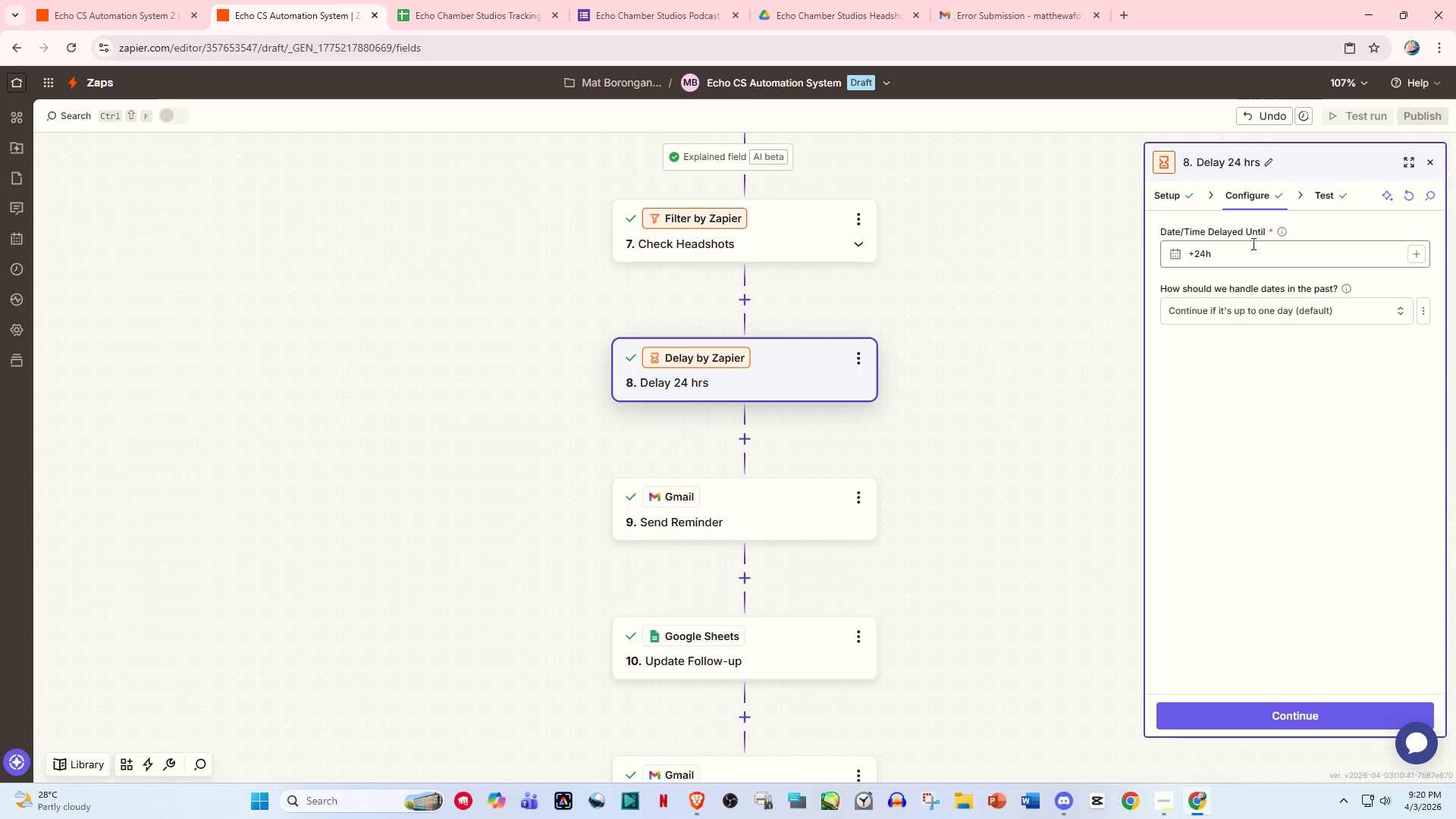 
left_click([1285, 232])
 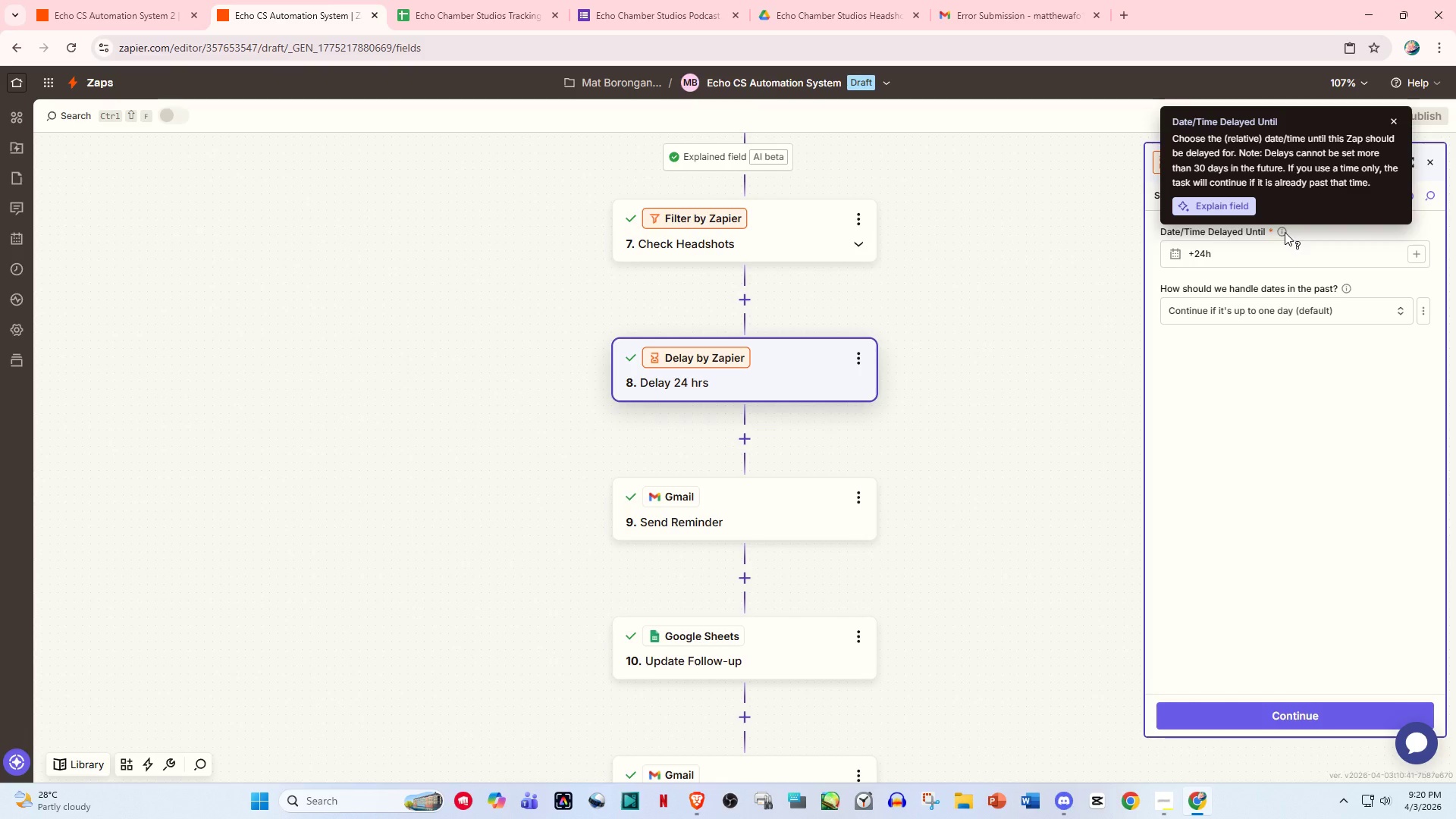 
wait(8.36)
 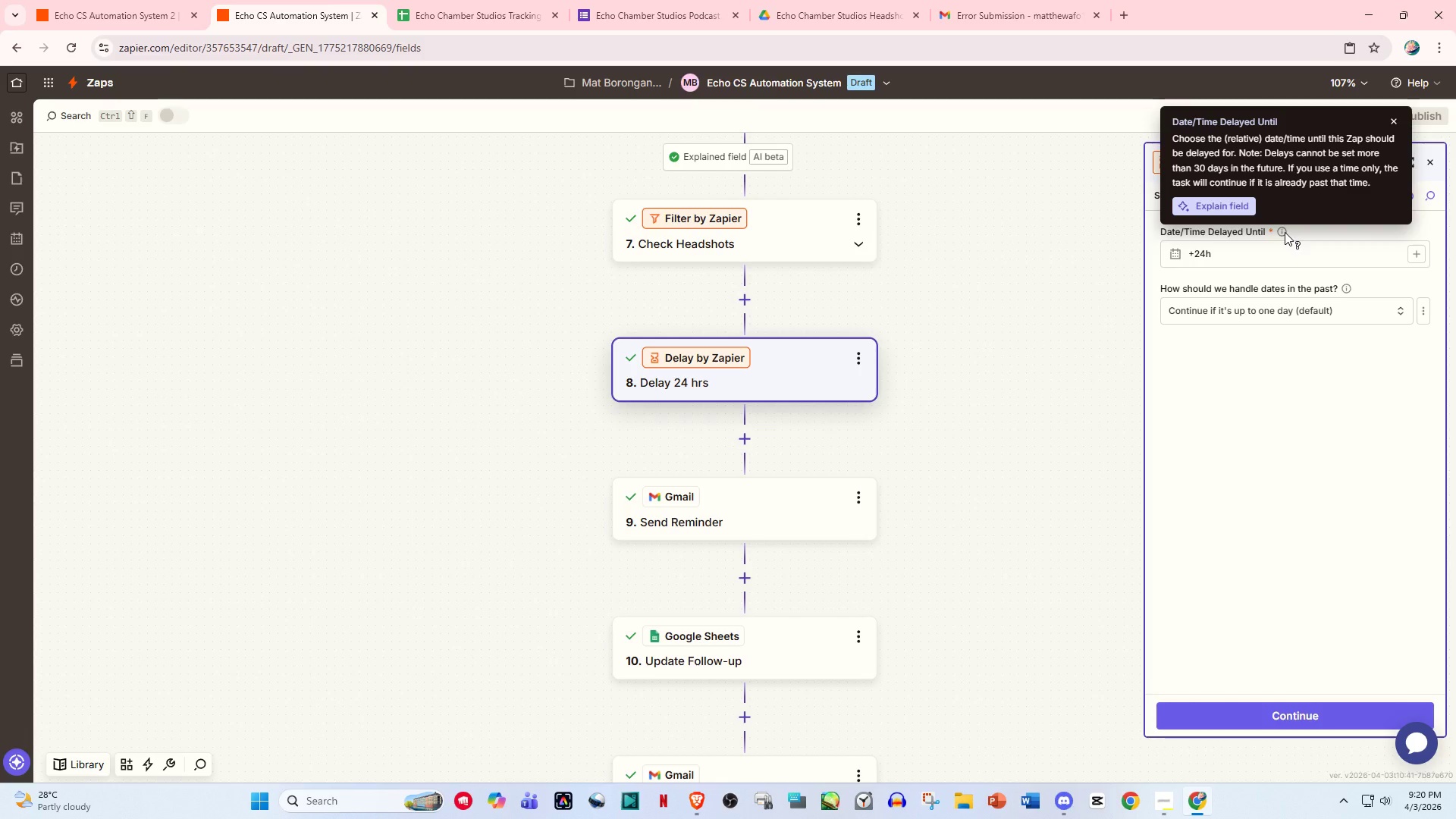 
left_click([1231, 208])
 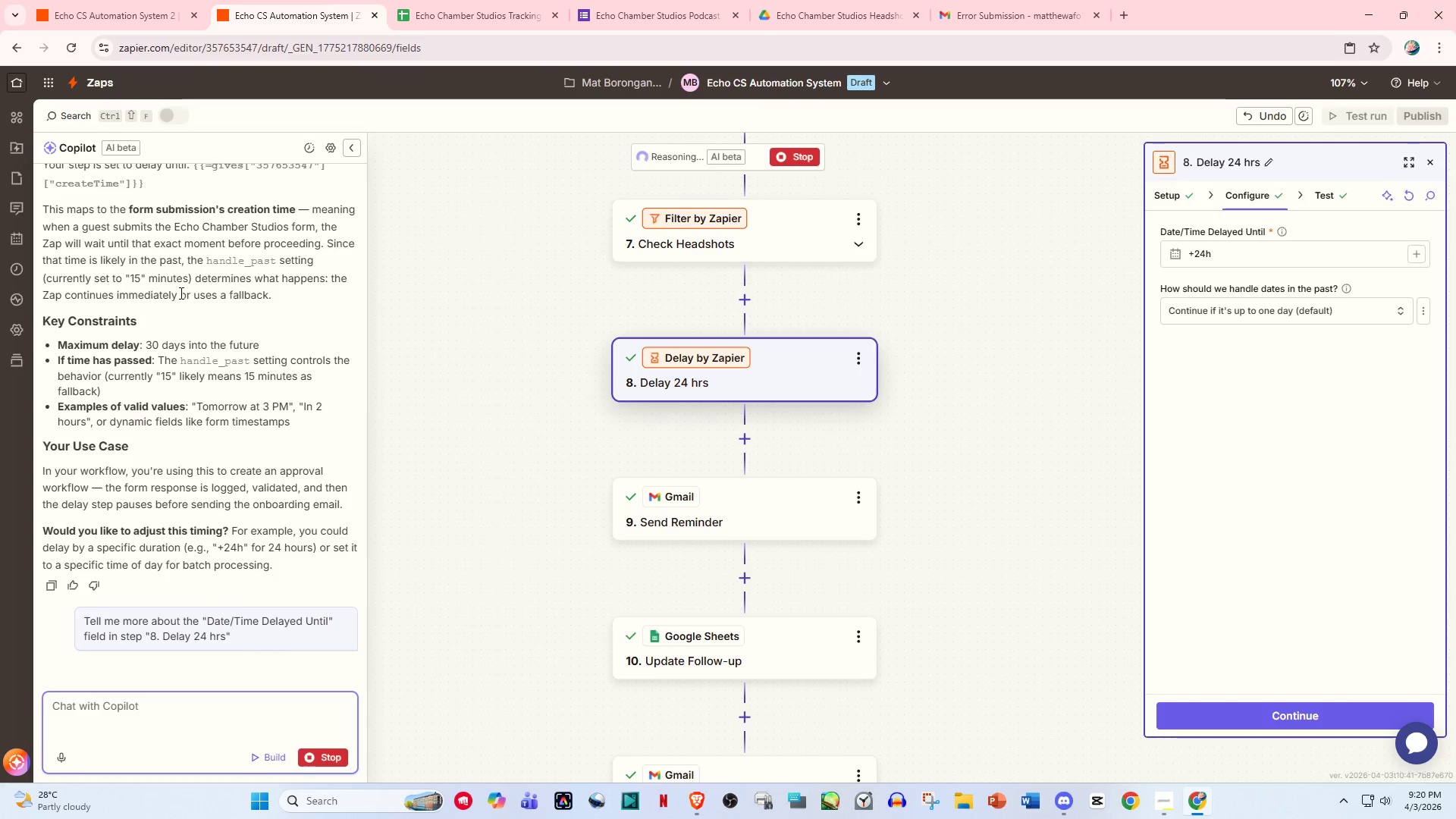 
scroll: coordinate [85, 269], scroll_direction: up, amount: 13.0
 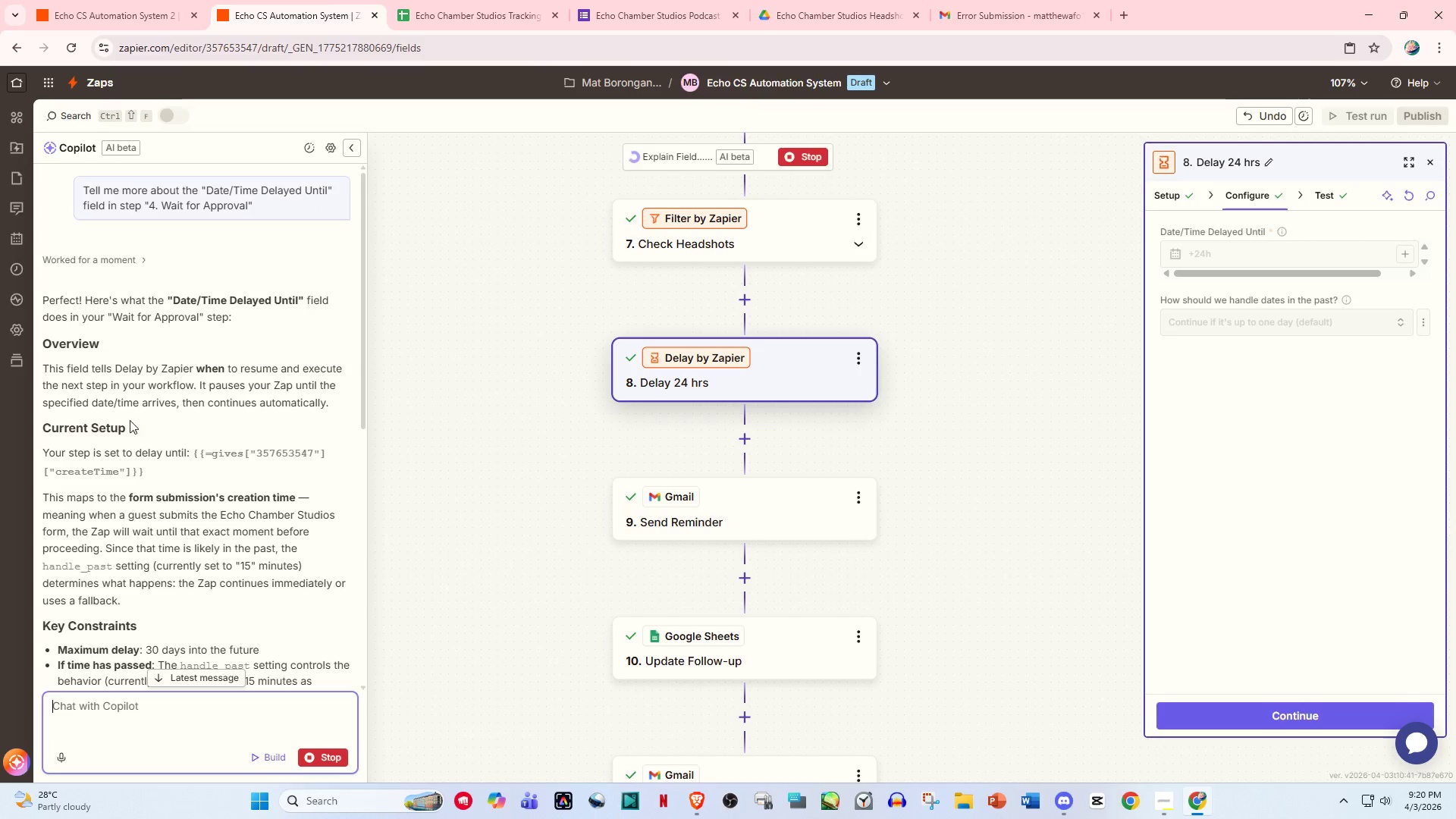 
wait(12.99)
 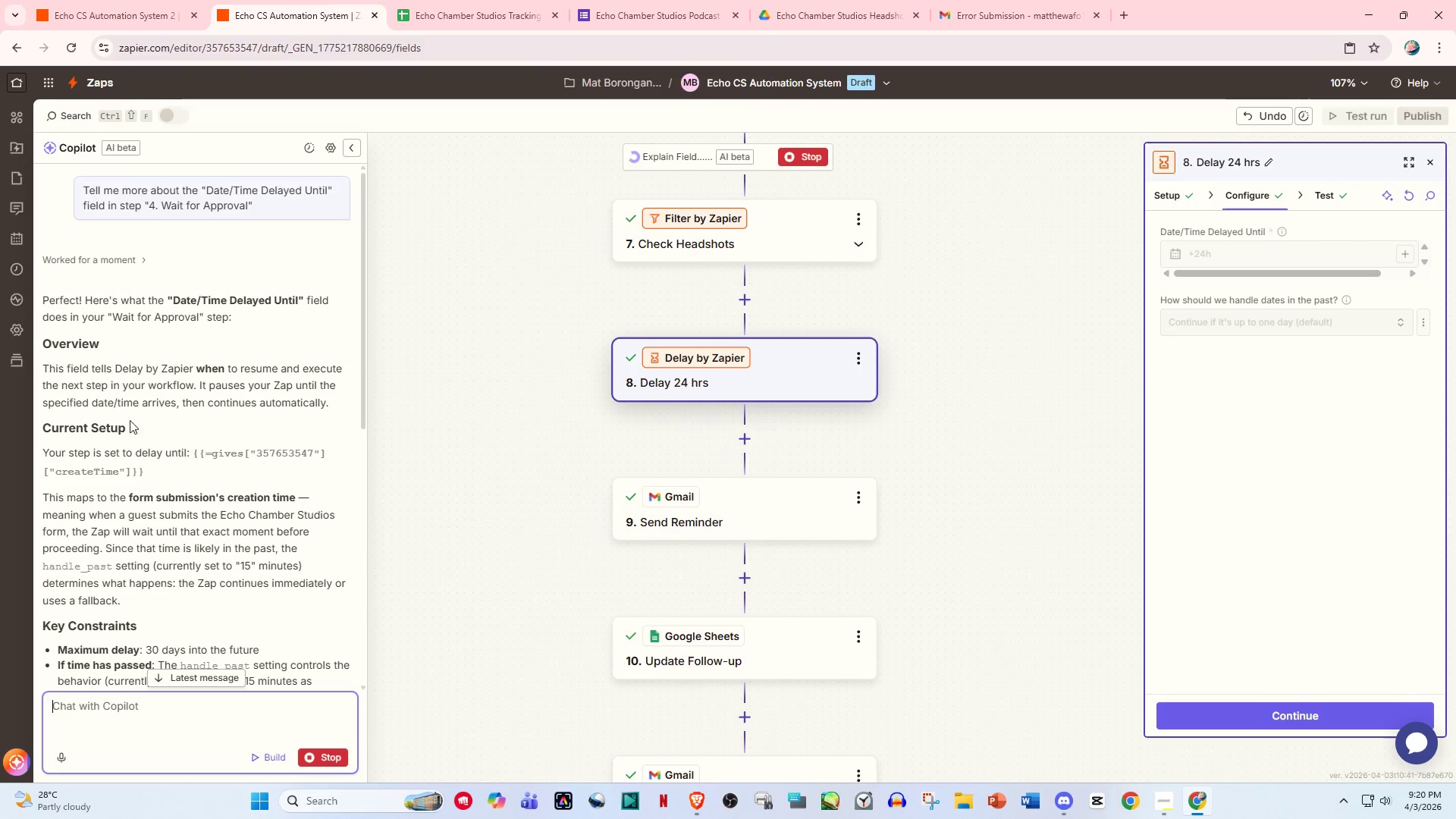 
scroll: coordinate [221, 462], scroll_direction: down, amount: 9.0
 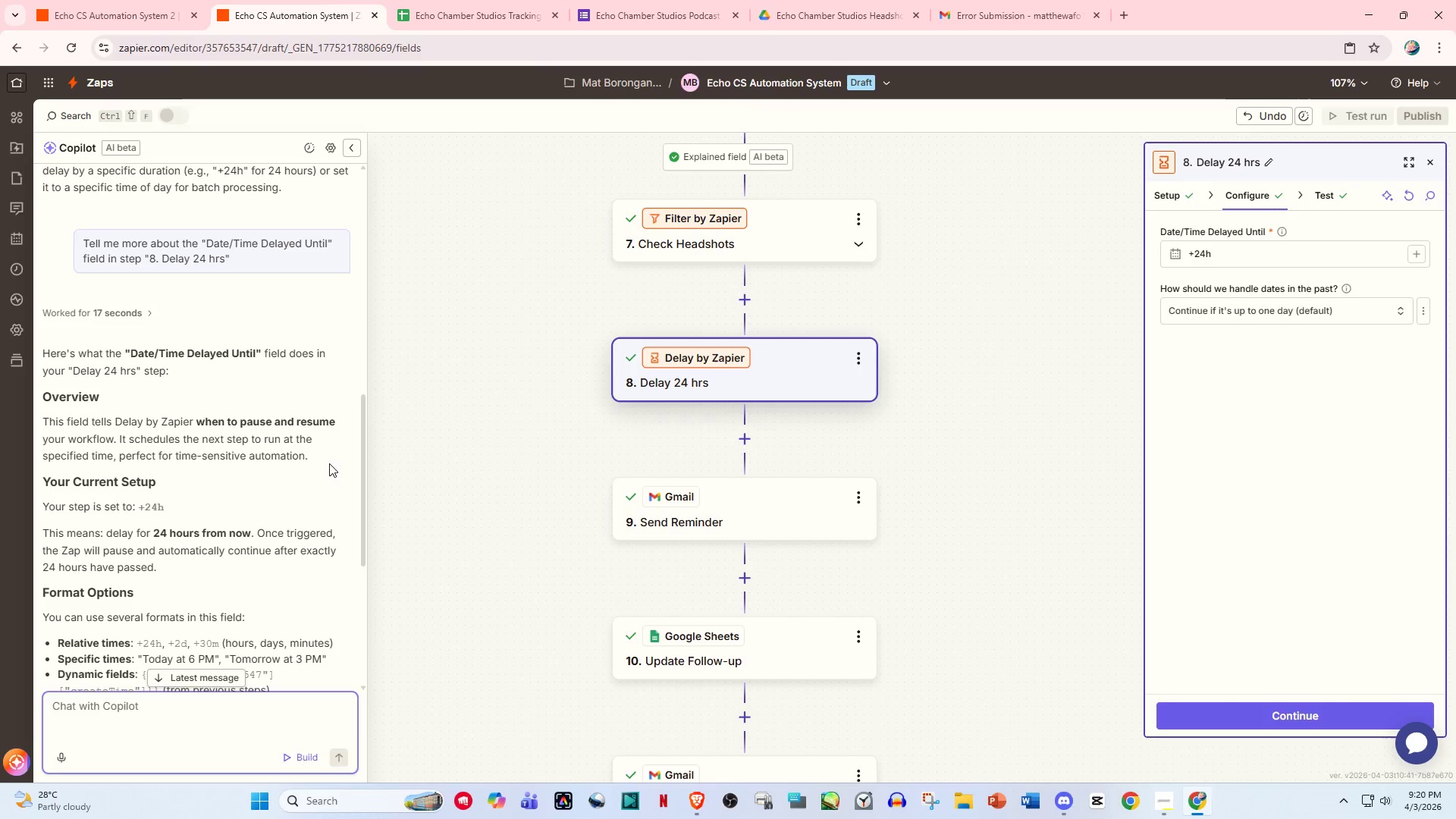 
scroll: coordinate [157, 385], scroll_direction: up, amount: 1.0
 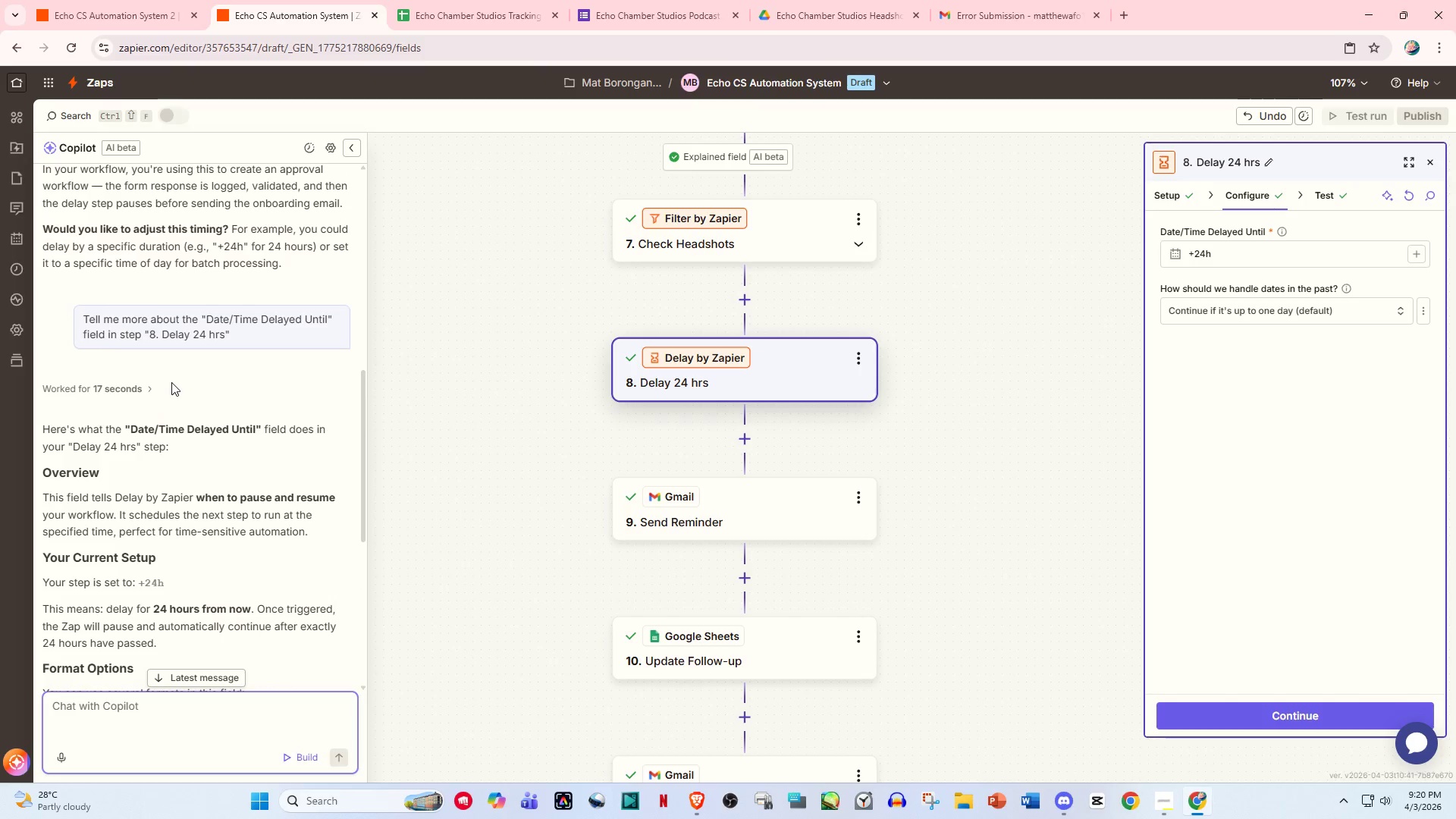 
scroll: coordinate [173, 382], scroll_direction: down, amount: 2.0
 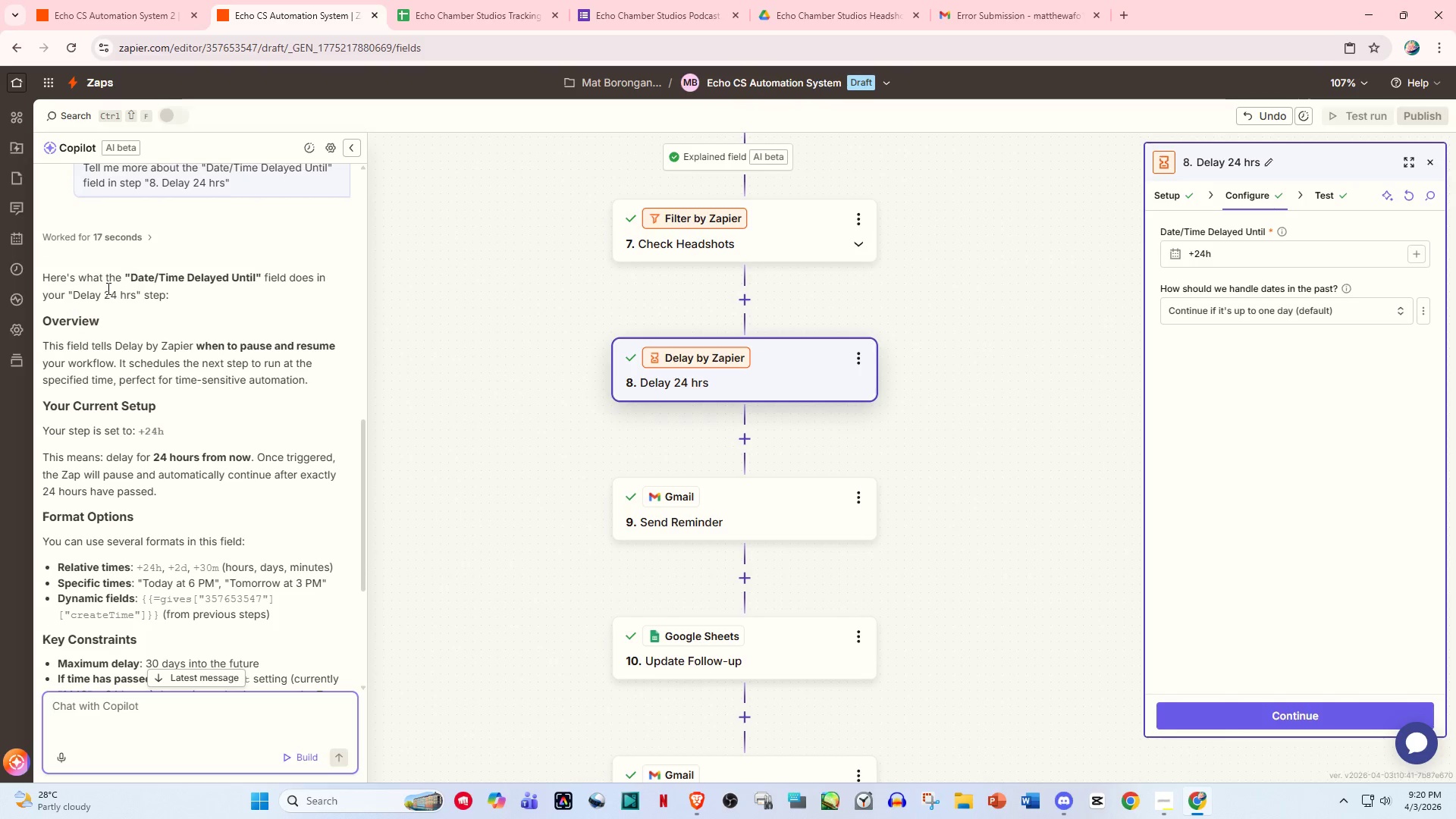 
scroll: coordinate [125, 263], scroll_direction: up, amount: 2.0
 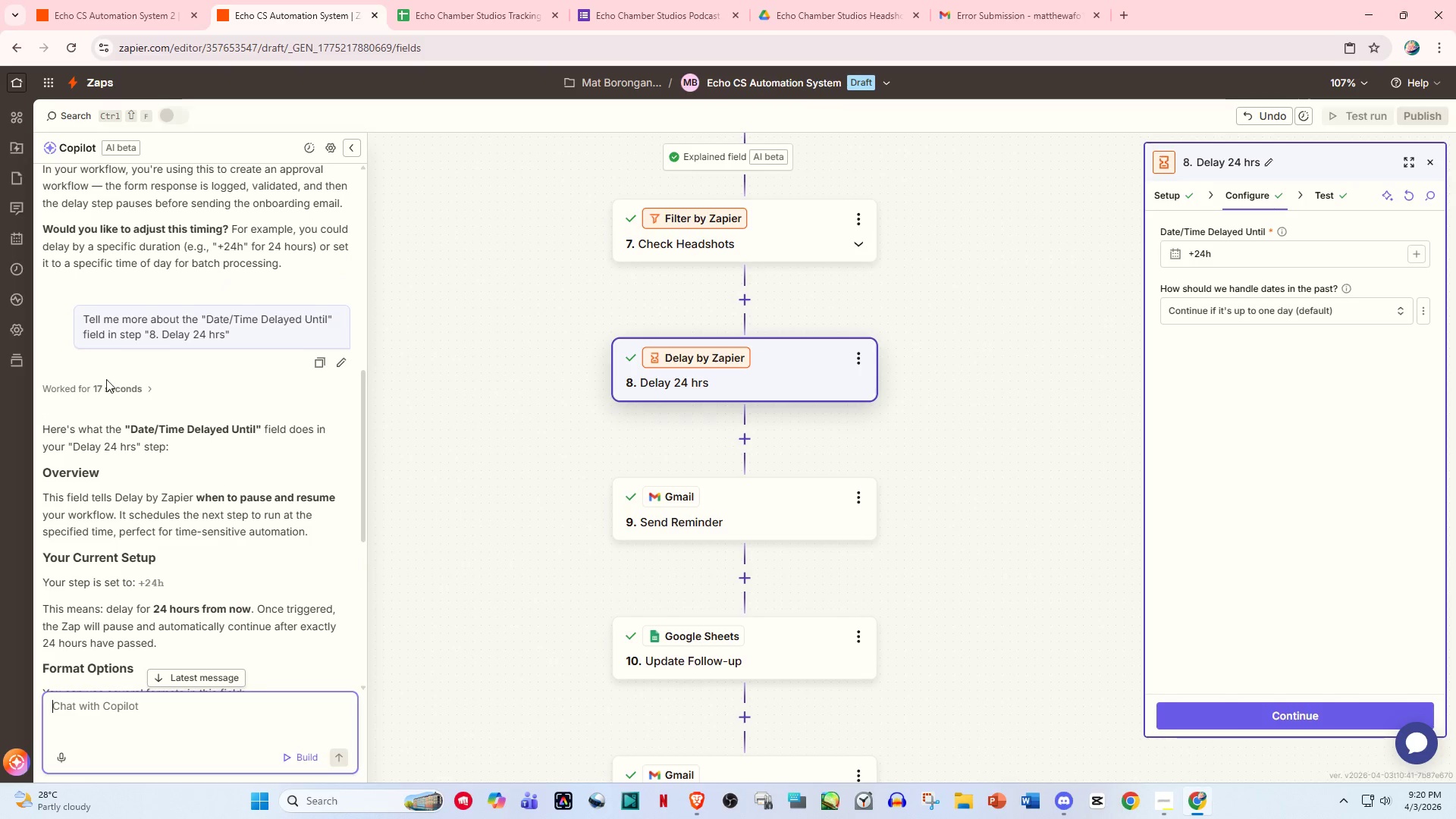 
scroll: coordinate [56, 422], scroll_direction: down, amount: 2.0
 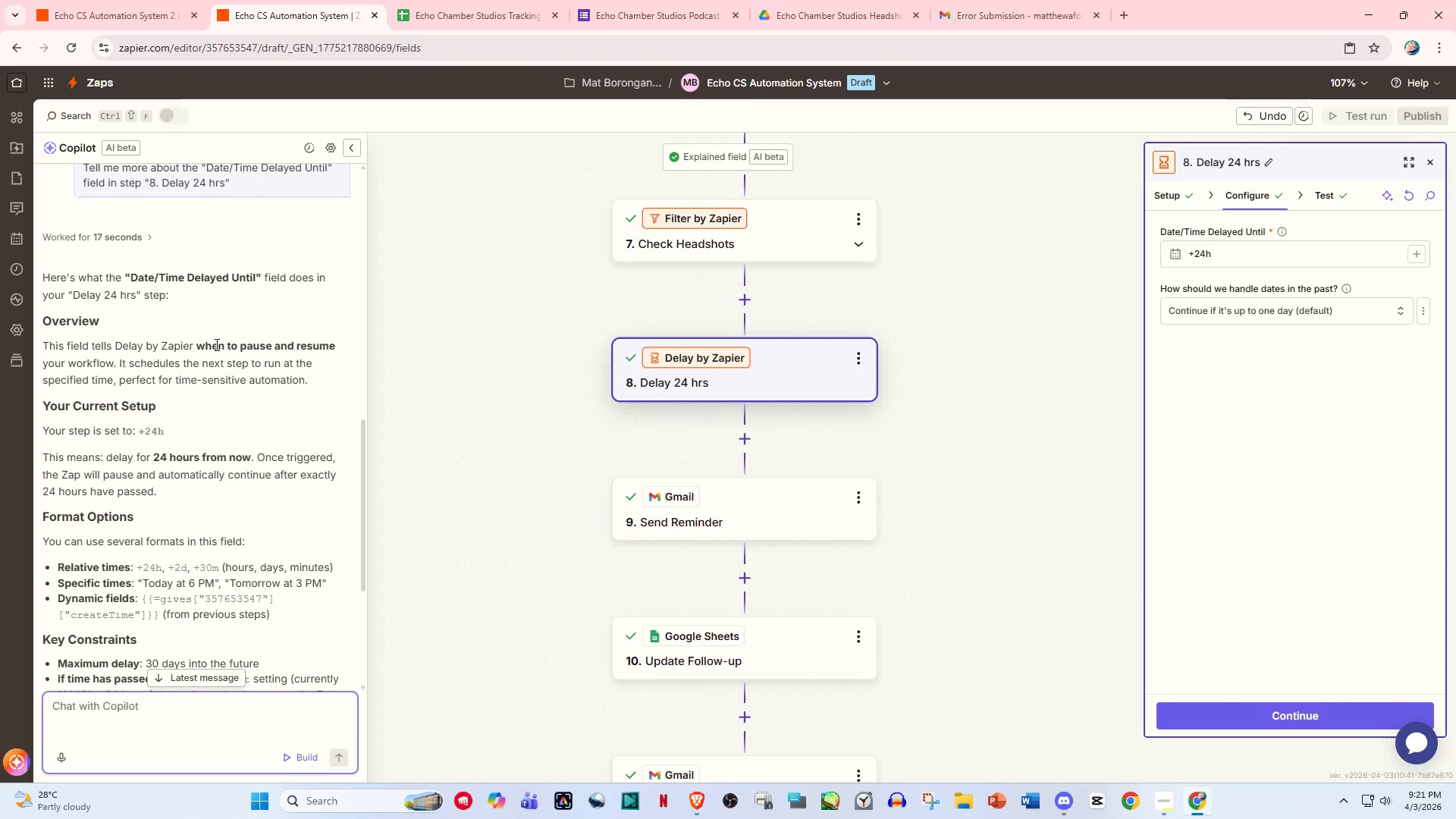 
wait(19.27)
 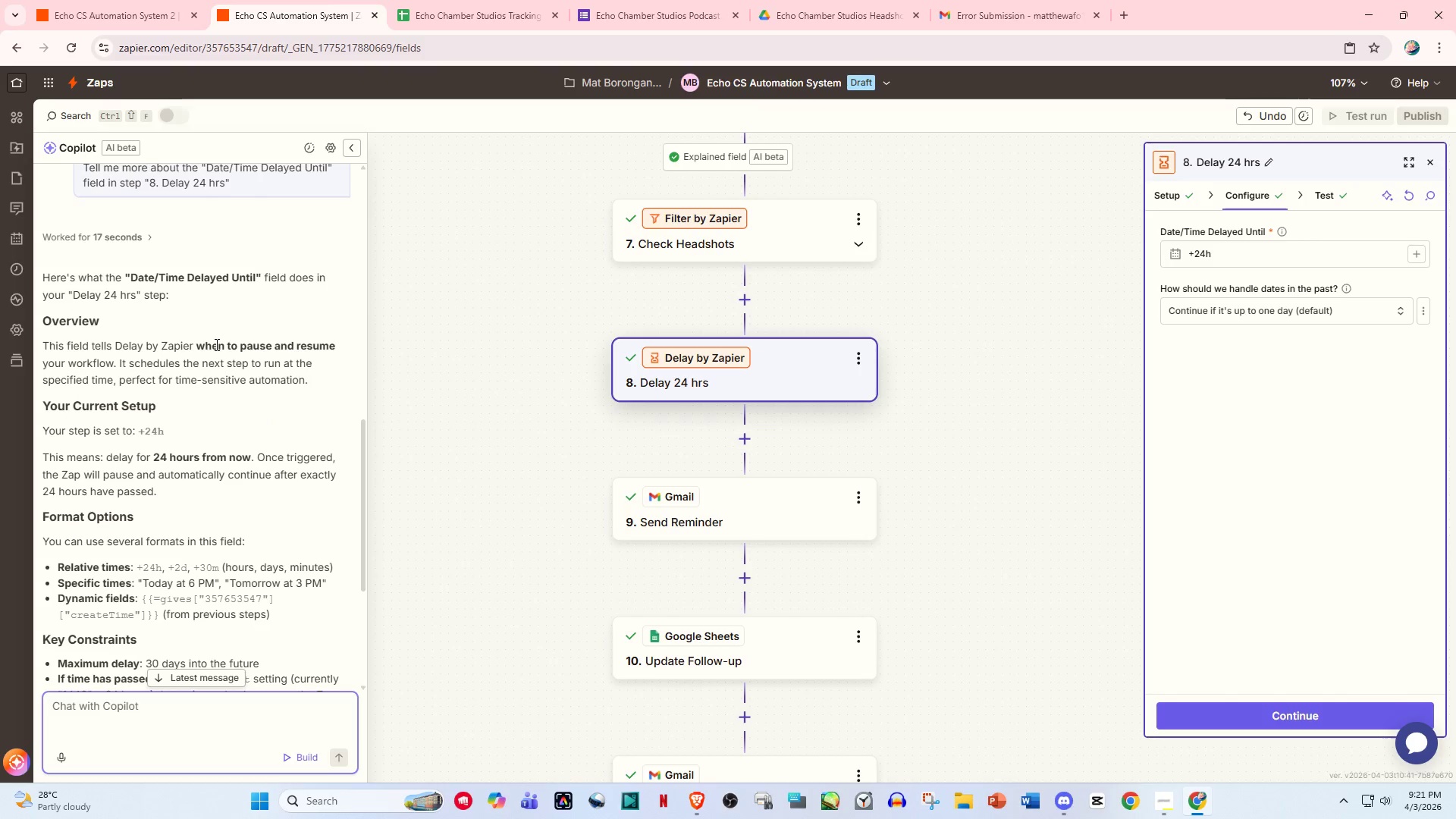 
scroll: coordinate [151, 447], scroll_direction: down, amount: 1.0
 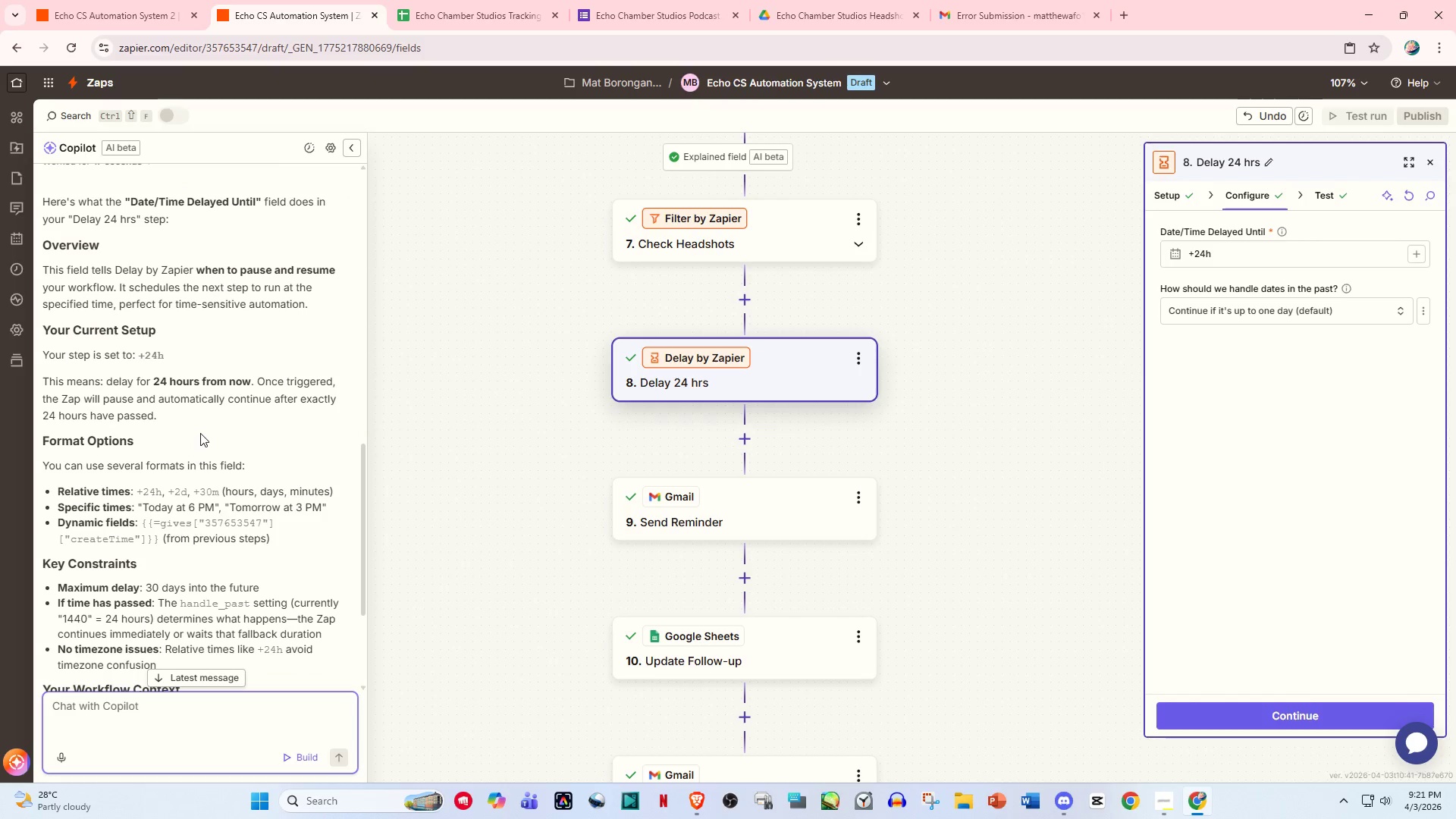 
wait(7.8)
 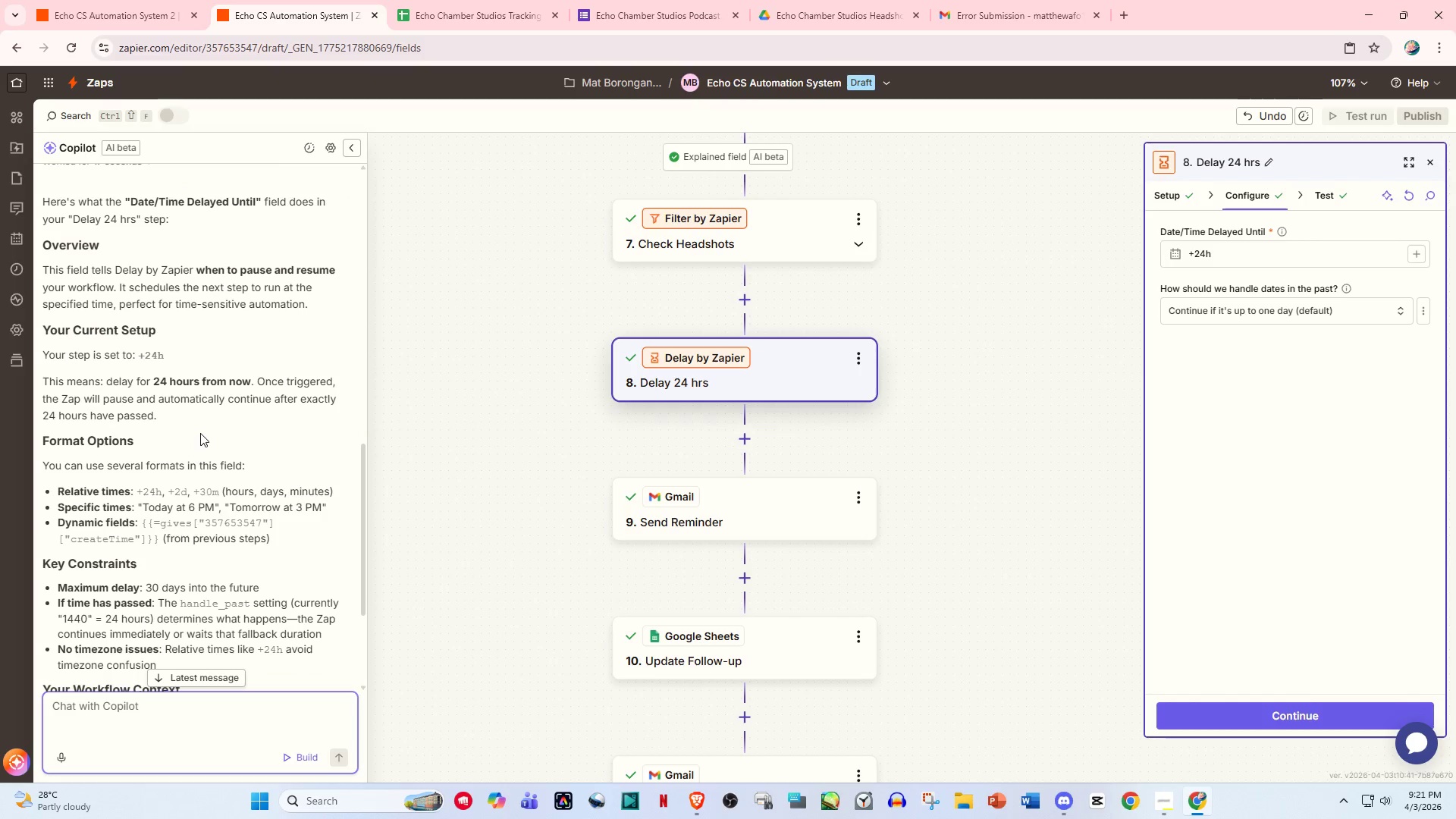 
scroll: coordinate [245, 510], scroll_direction: down, amount: 1.0
 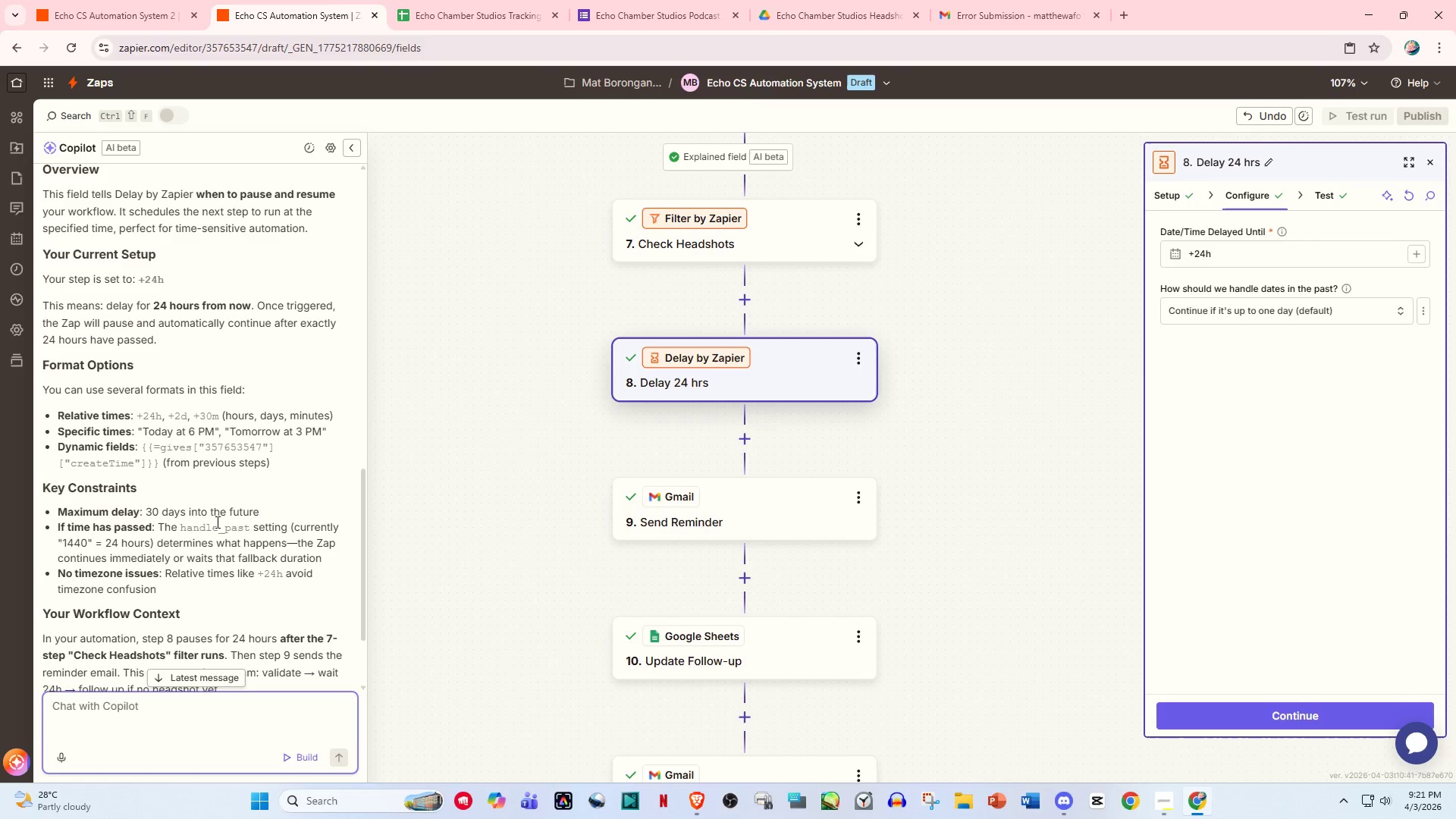 
wait(5.76)
 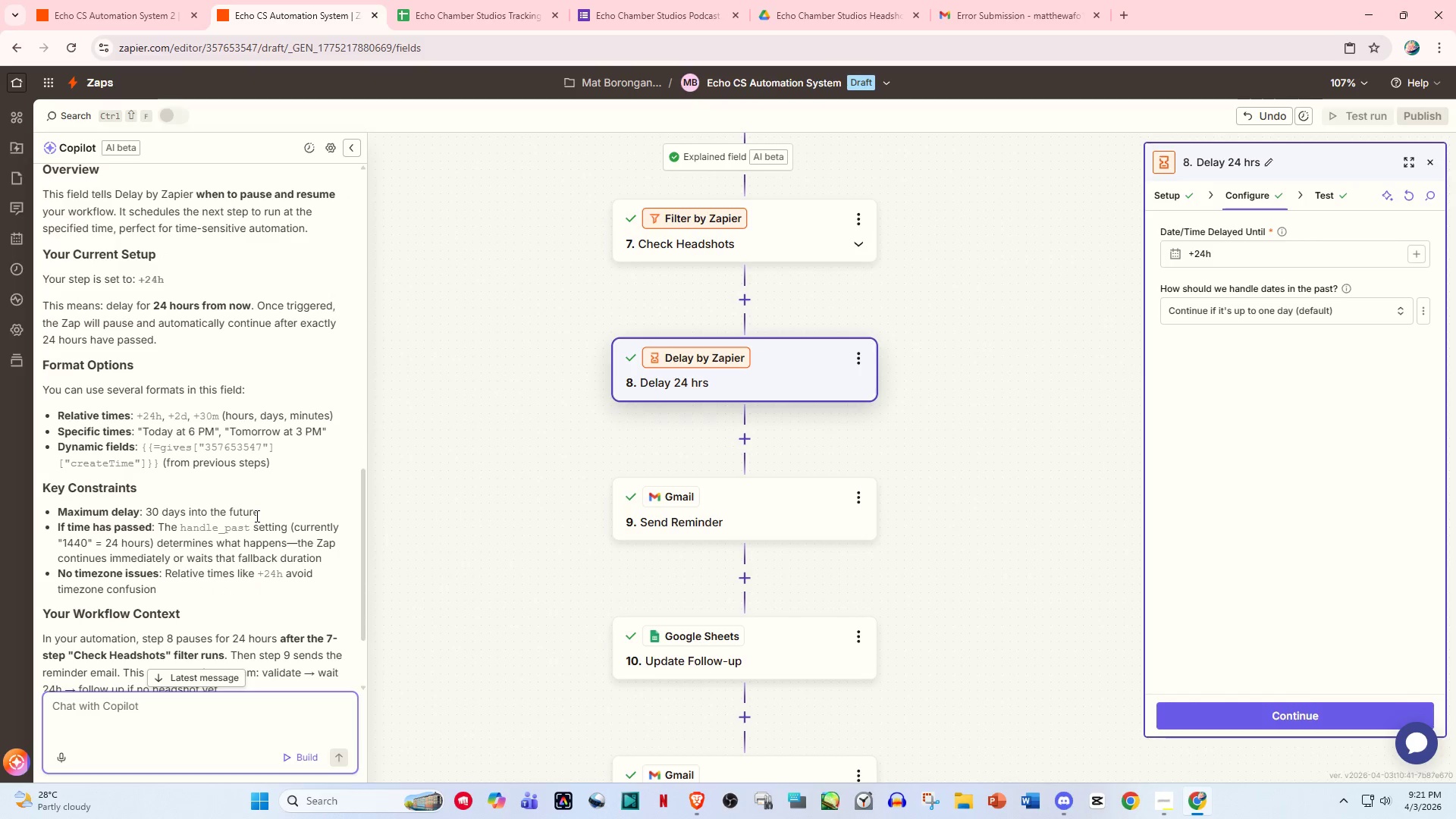 
scroll: coordinate [209, 510], scroll_direction: down, amount: 1.0
 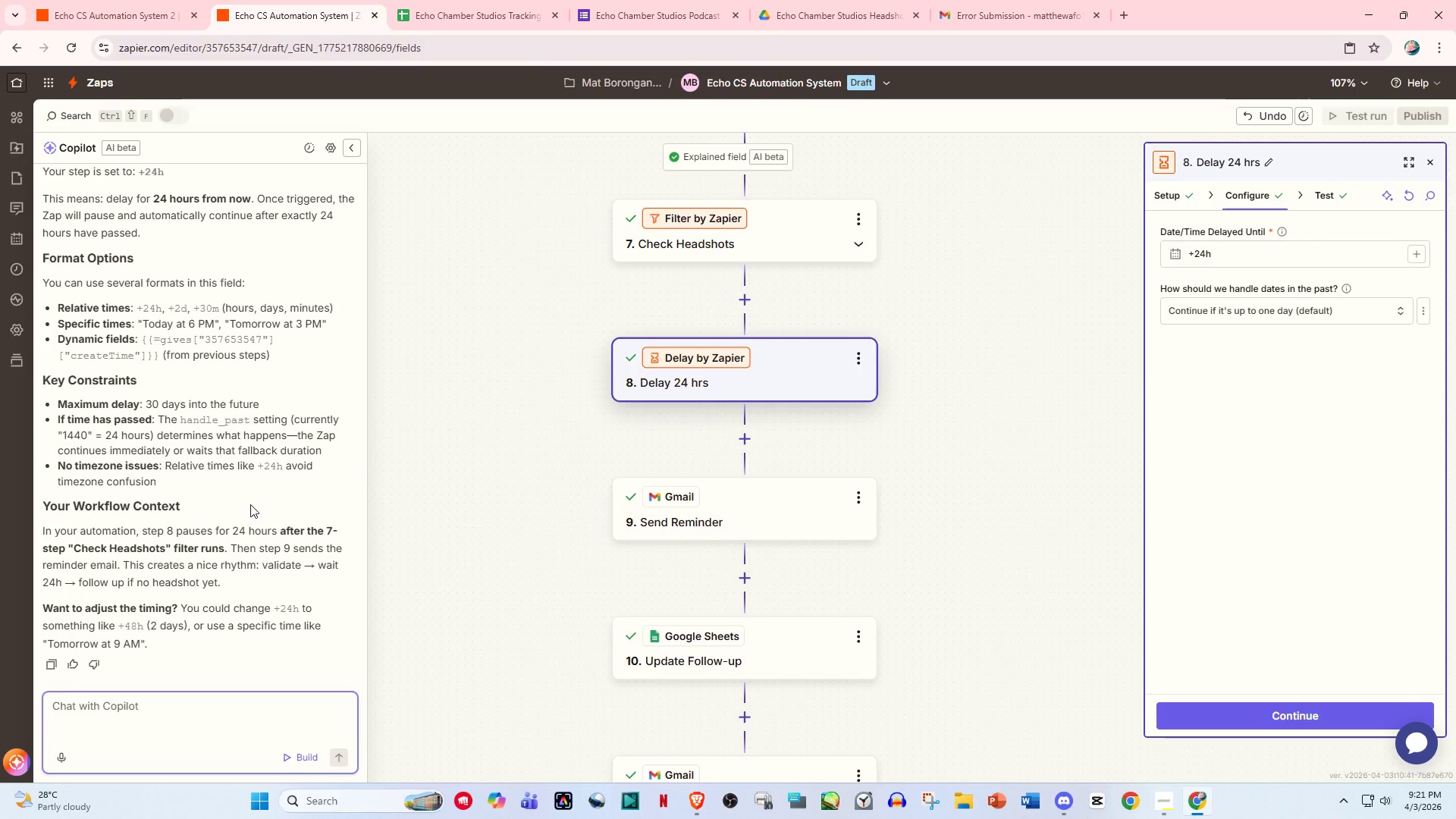 
scroll: coordinate [206, 505], scroll_direction: up, amount: 3.0
 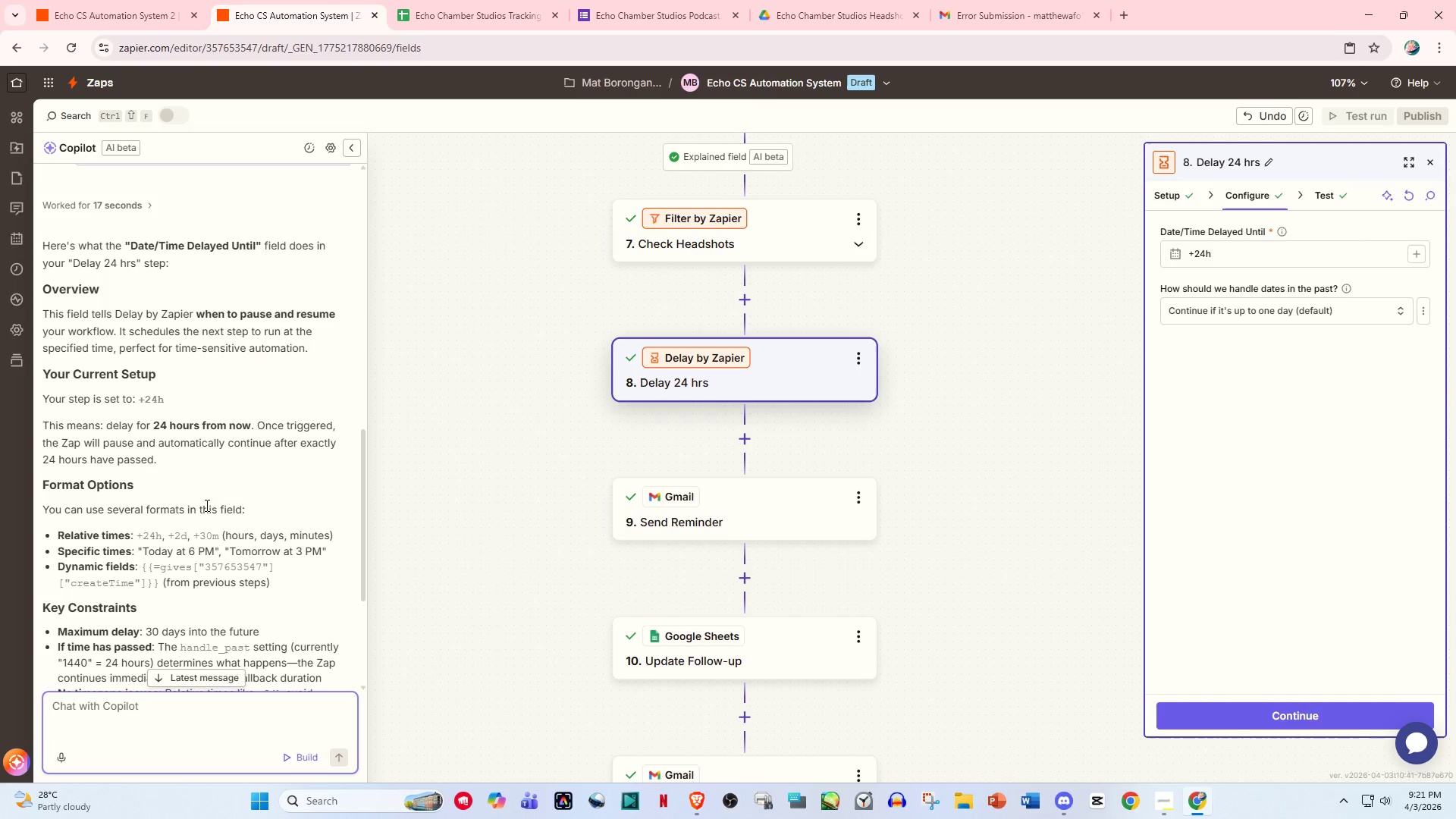 
scroll: coordinate [206, 505], scroll_direction: down, amount: 5.0
 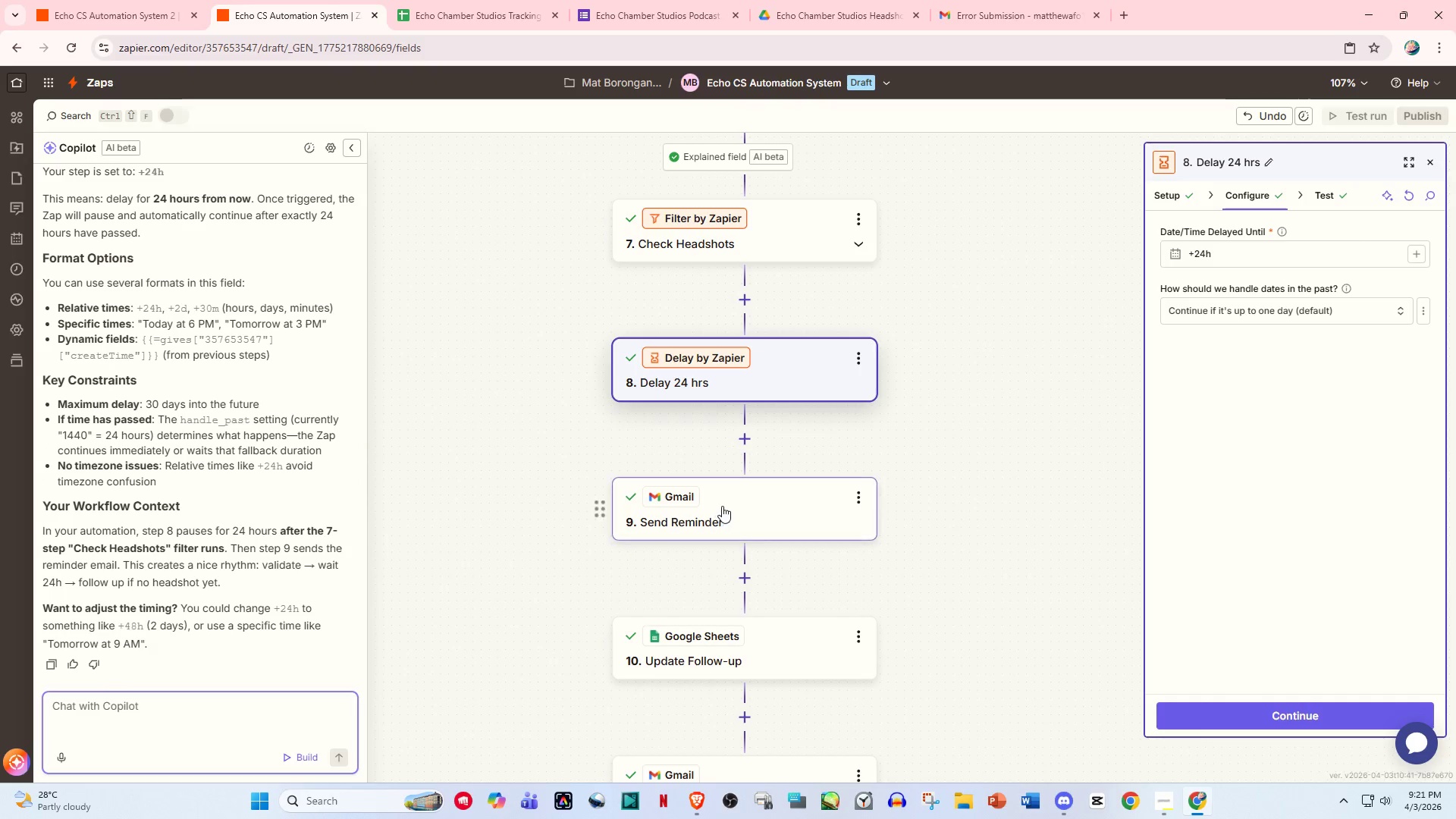 
left_click([723, 506])
 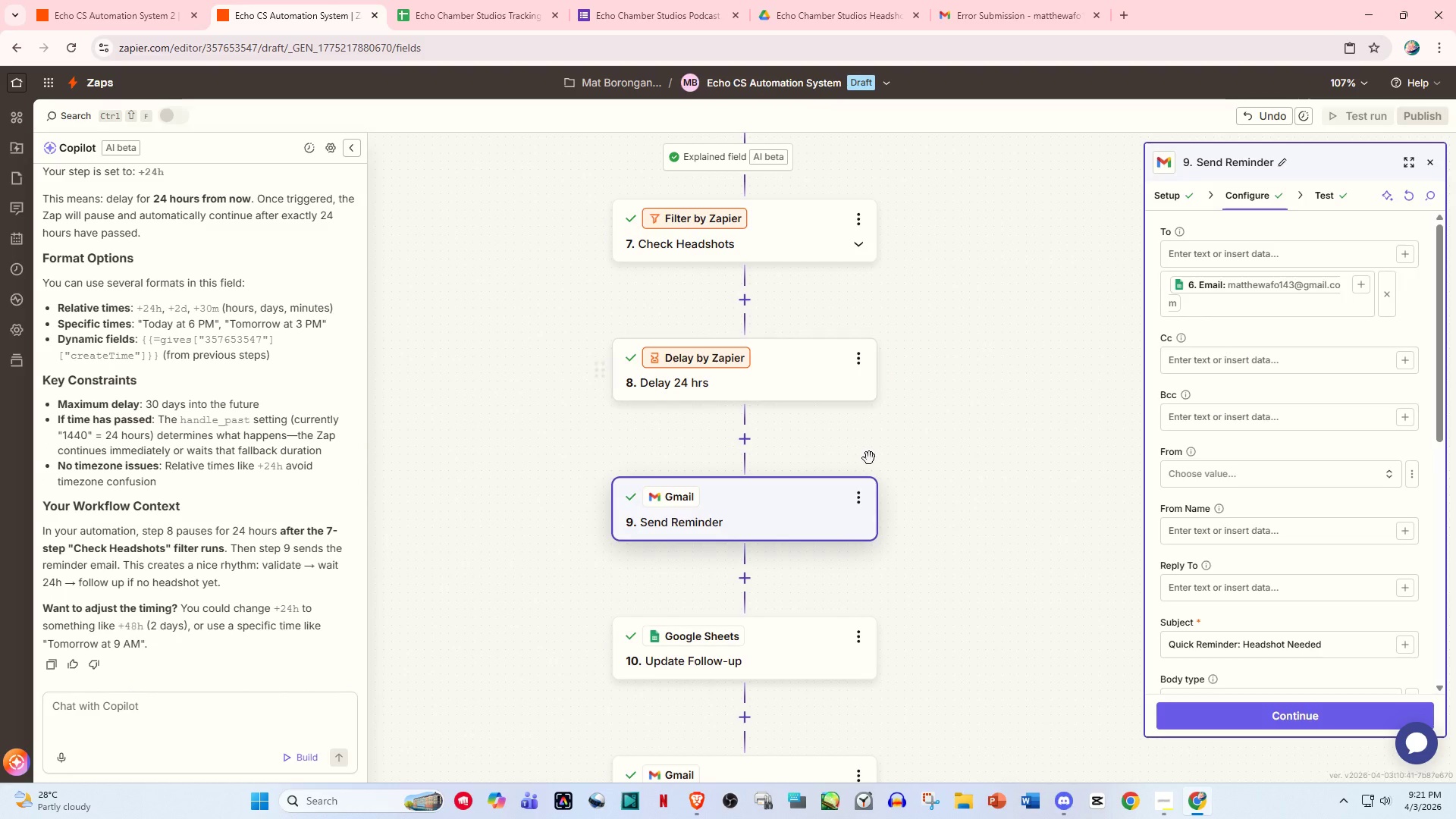 
scroll: coordinate [789, 579], scroll_direction: down, amount: 2.0
 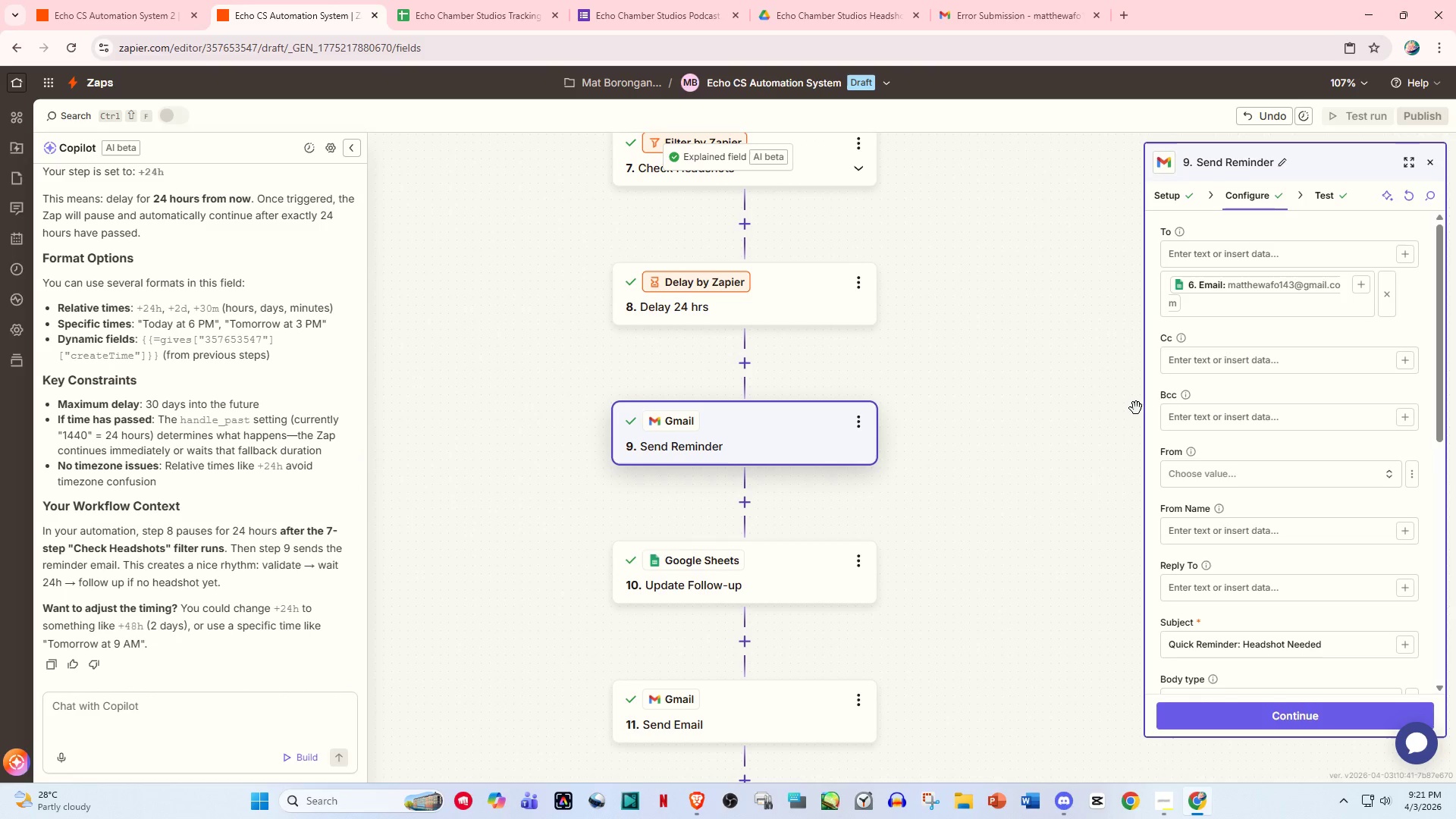 
scroll: coordinate [1247, 292], scroll_direction: up, amount: 1.0
 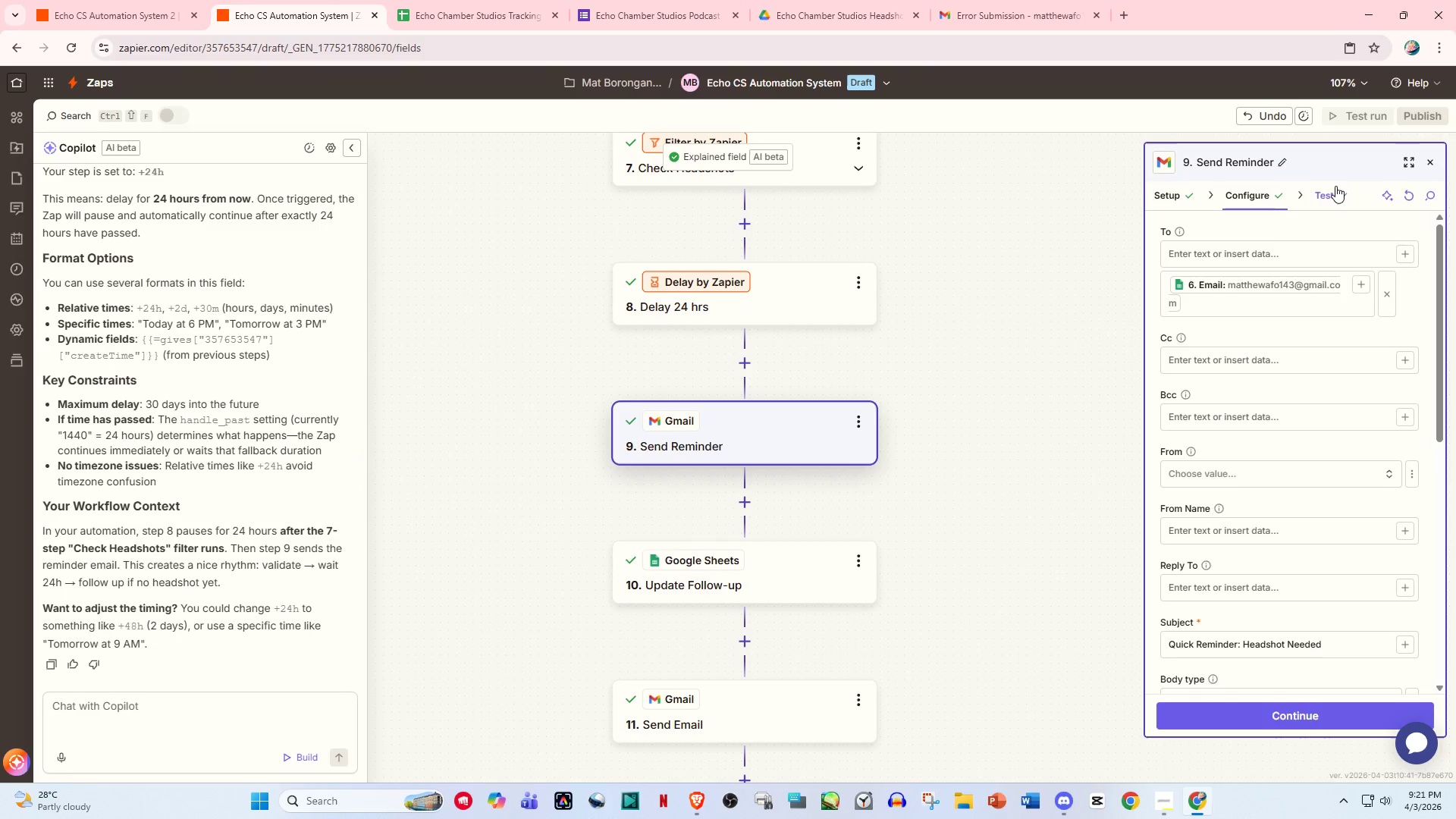 
left_click([1333, 192])
 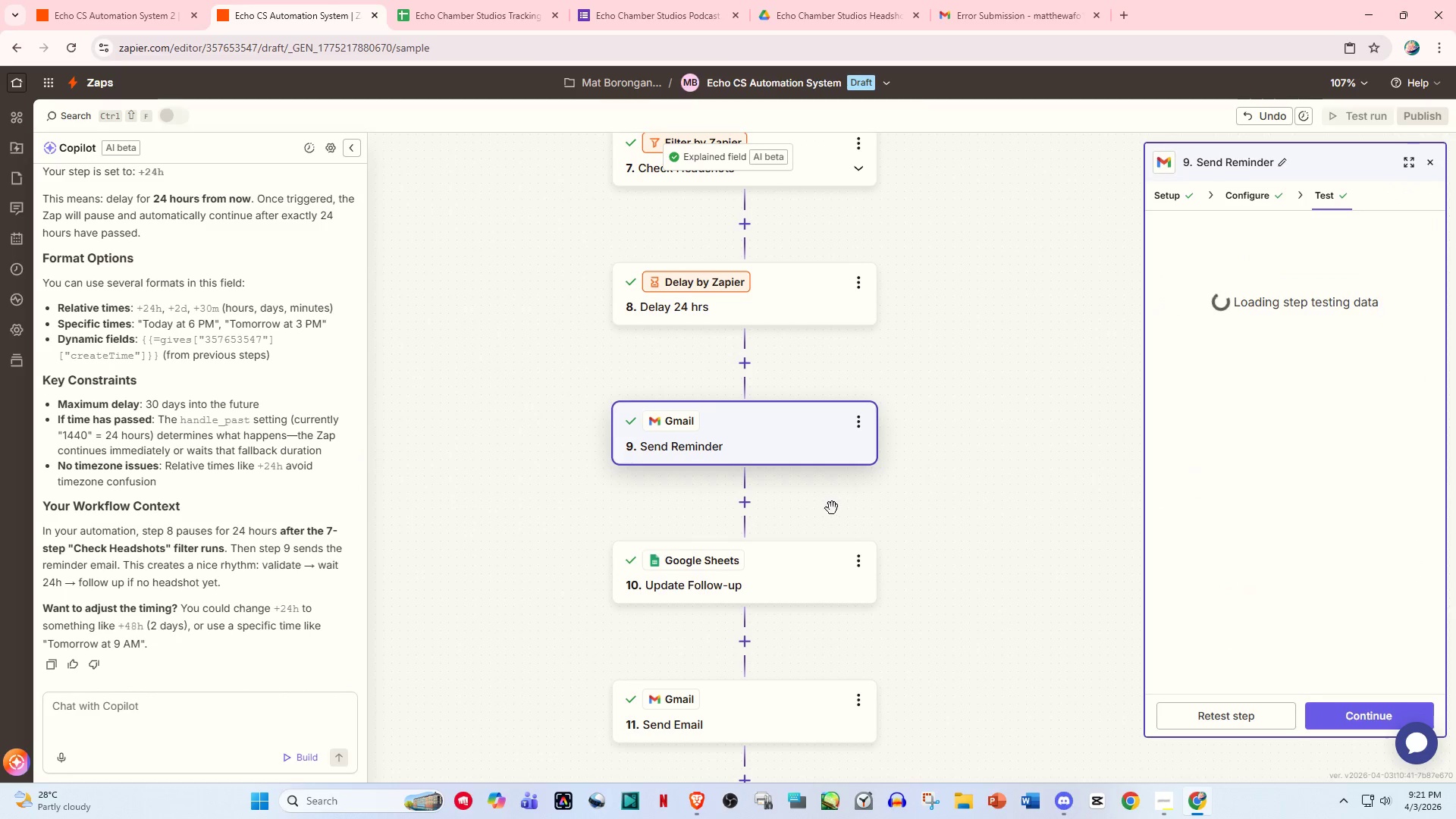 
left_click([722, 568])
 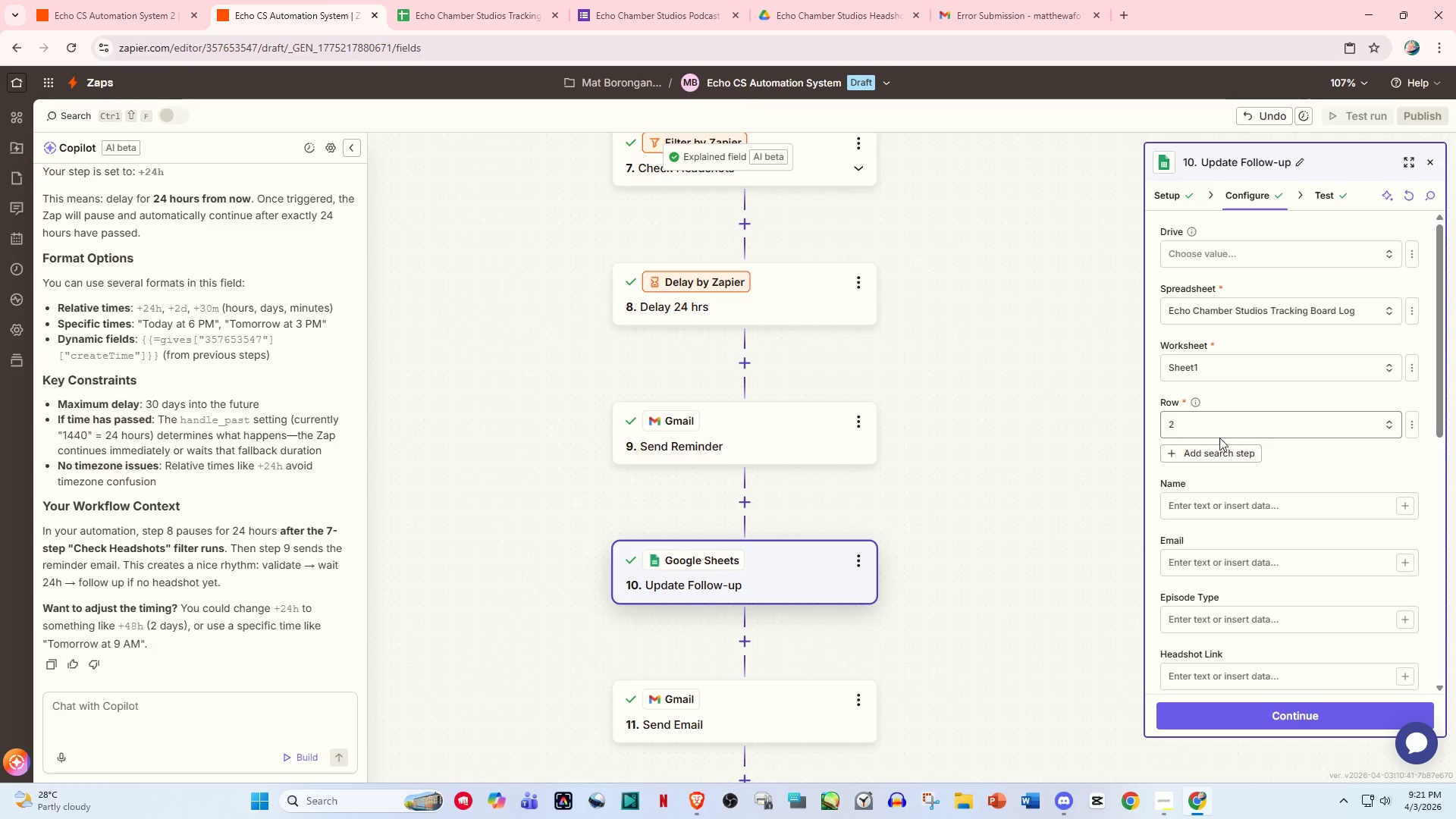 
scroll: coordinate [1222, 441], scroll_direction: down, amount: 7.0
 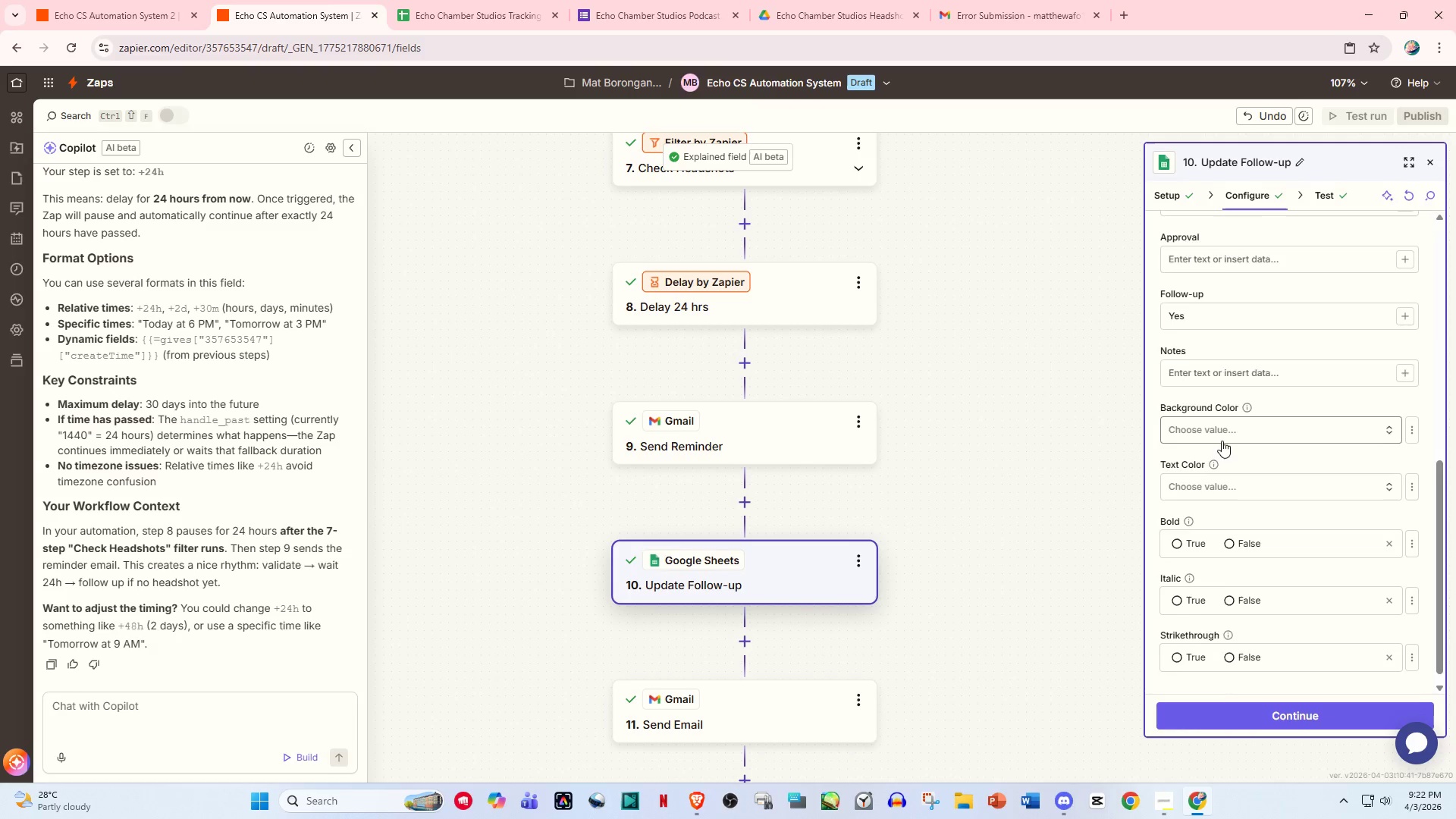 
scroll: coordinate [1227, 440], scroll_direction: up, amount: 6.0
 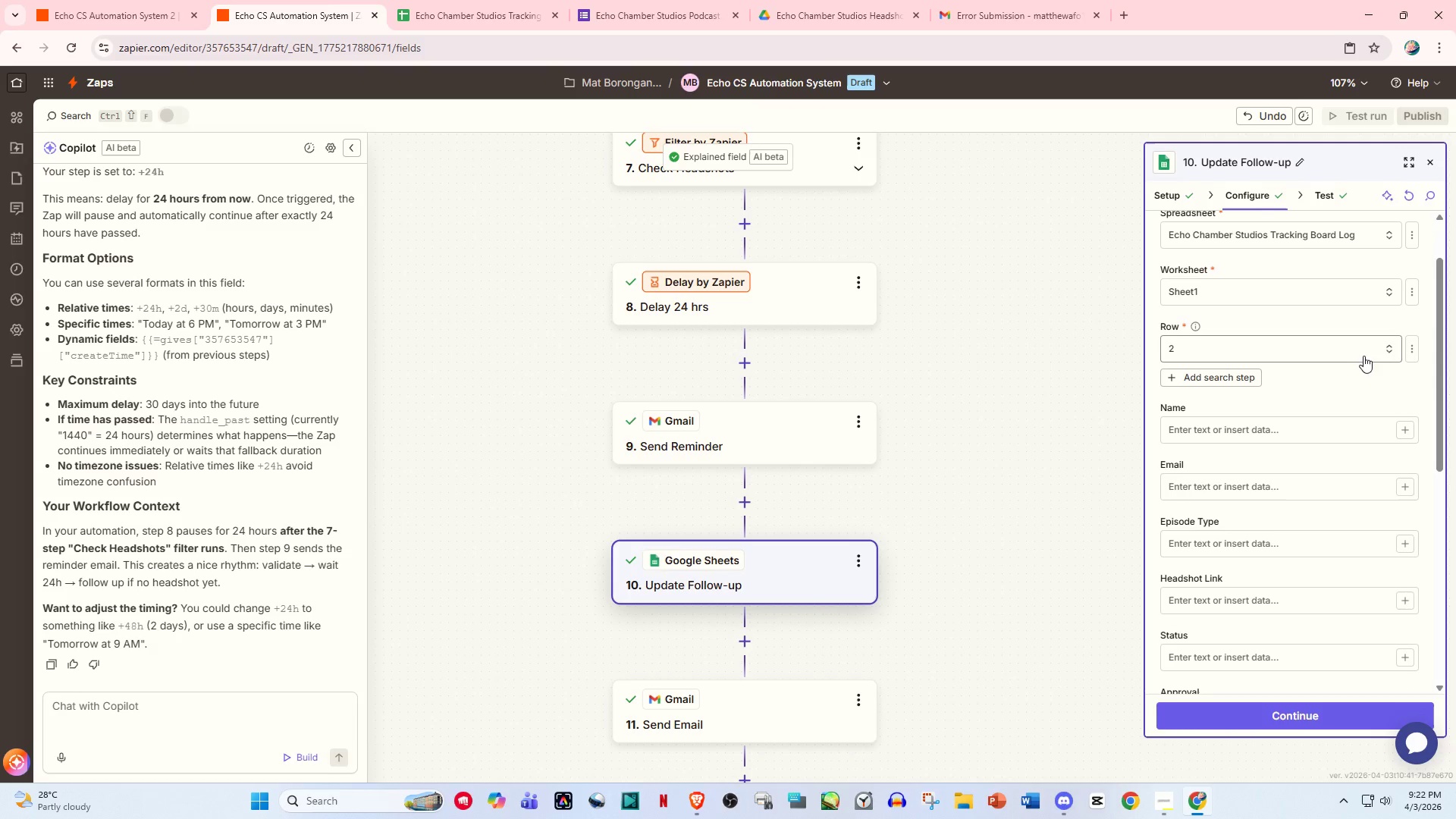 
left_click([1355, 348])
 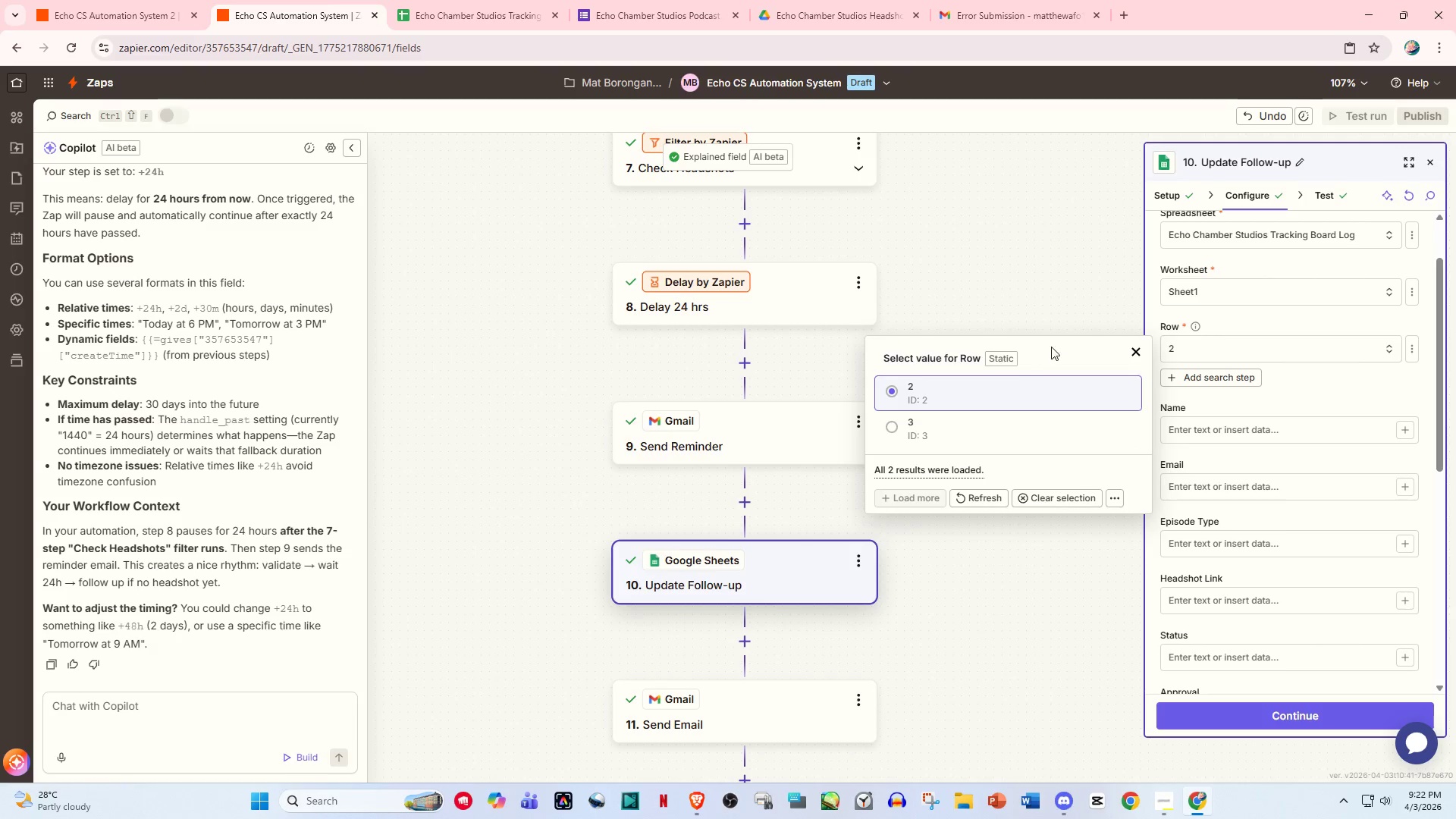 
left_click([1106, 294])
 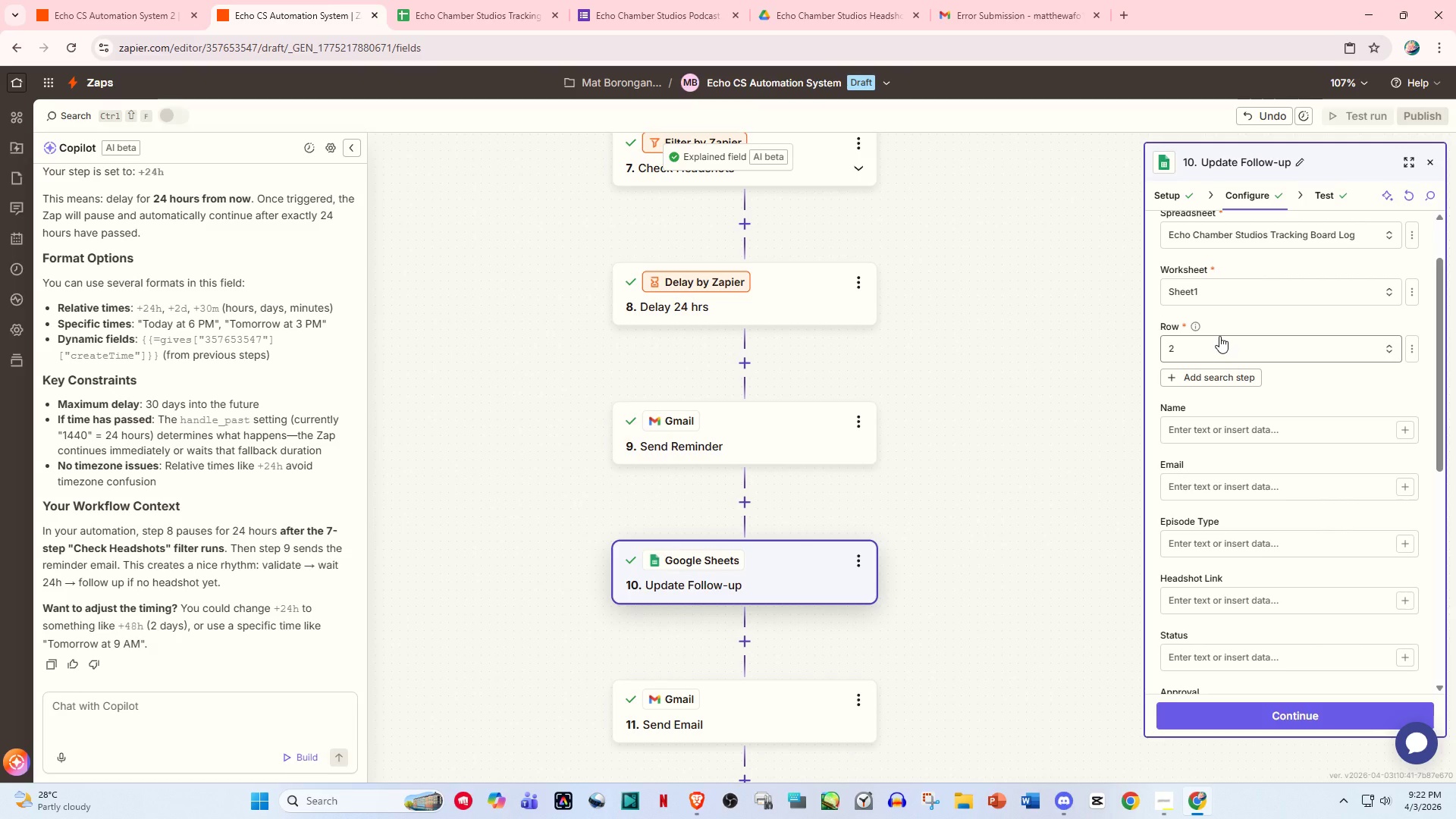 
left_click([1219, 336])
 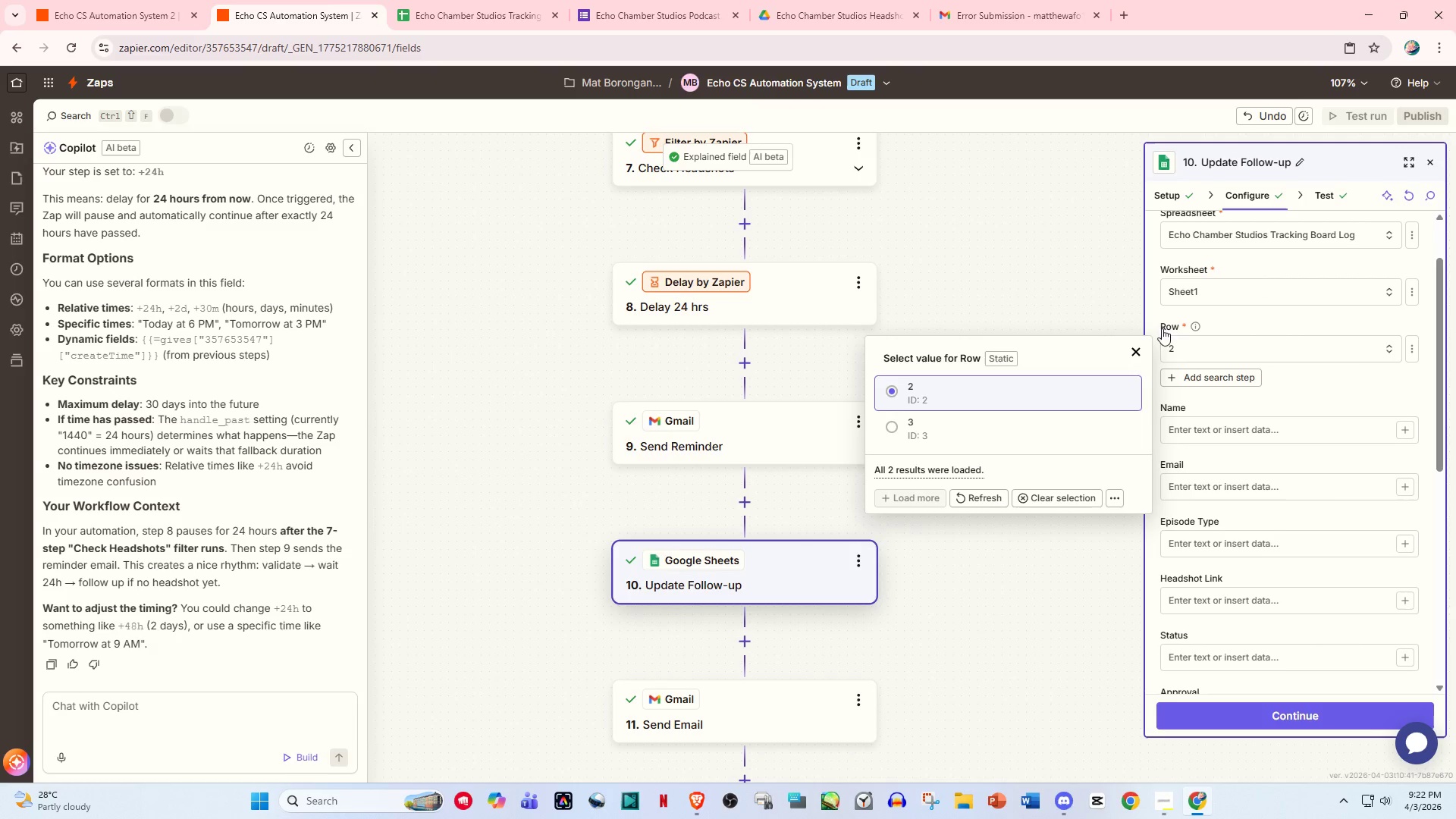 
wait(5.49)
 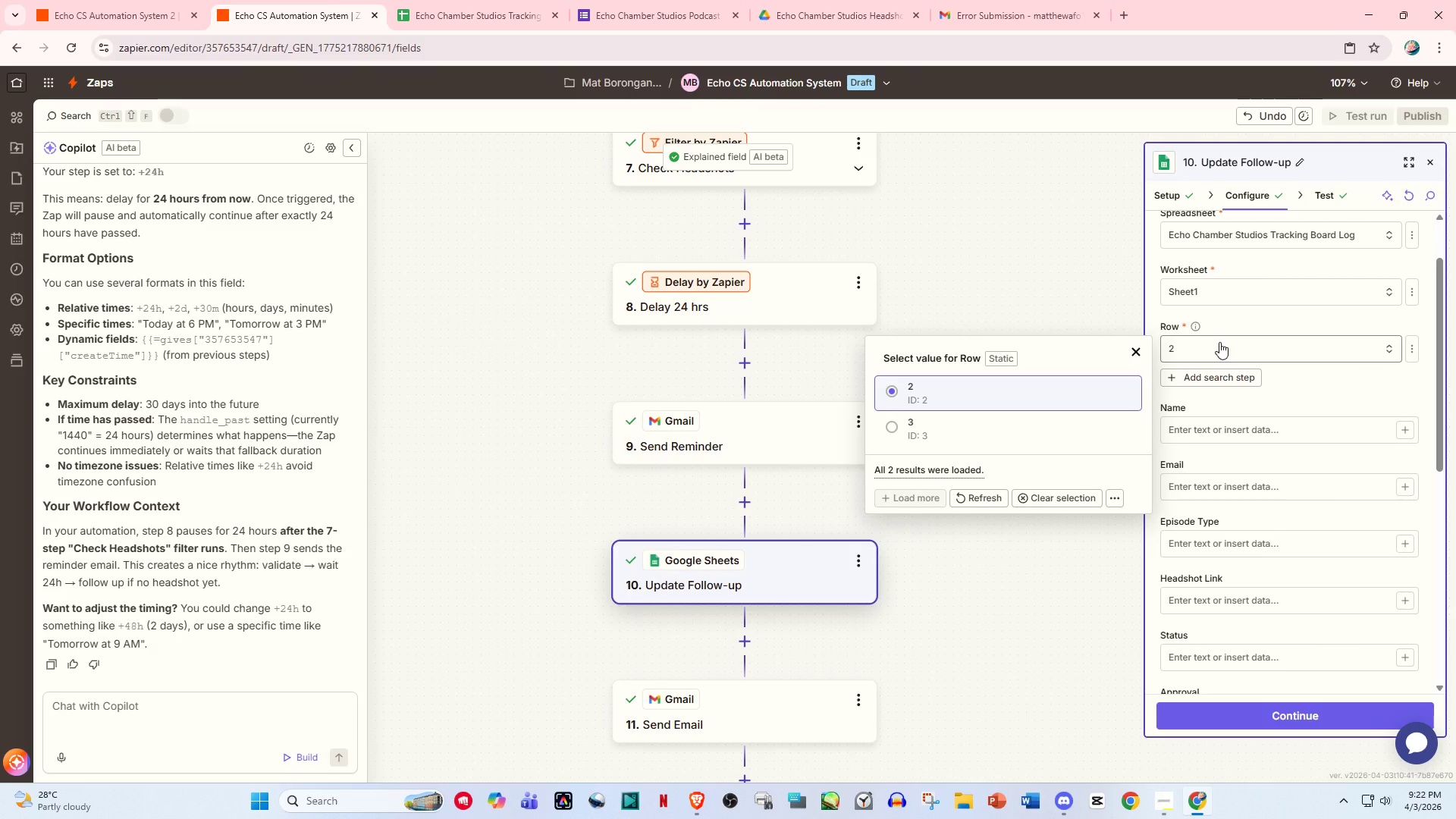 
left_click([990, 246])
 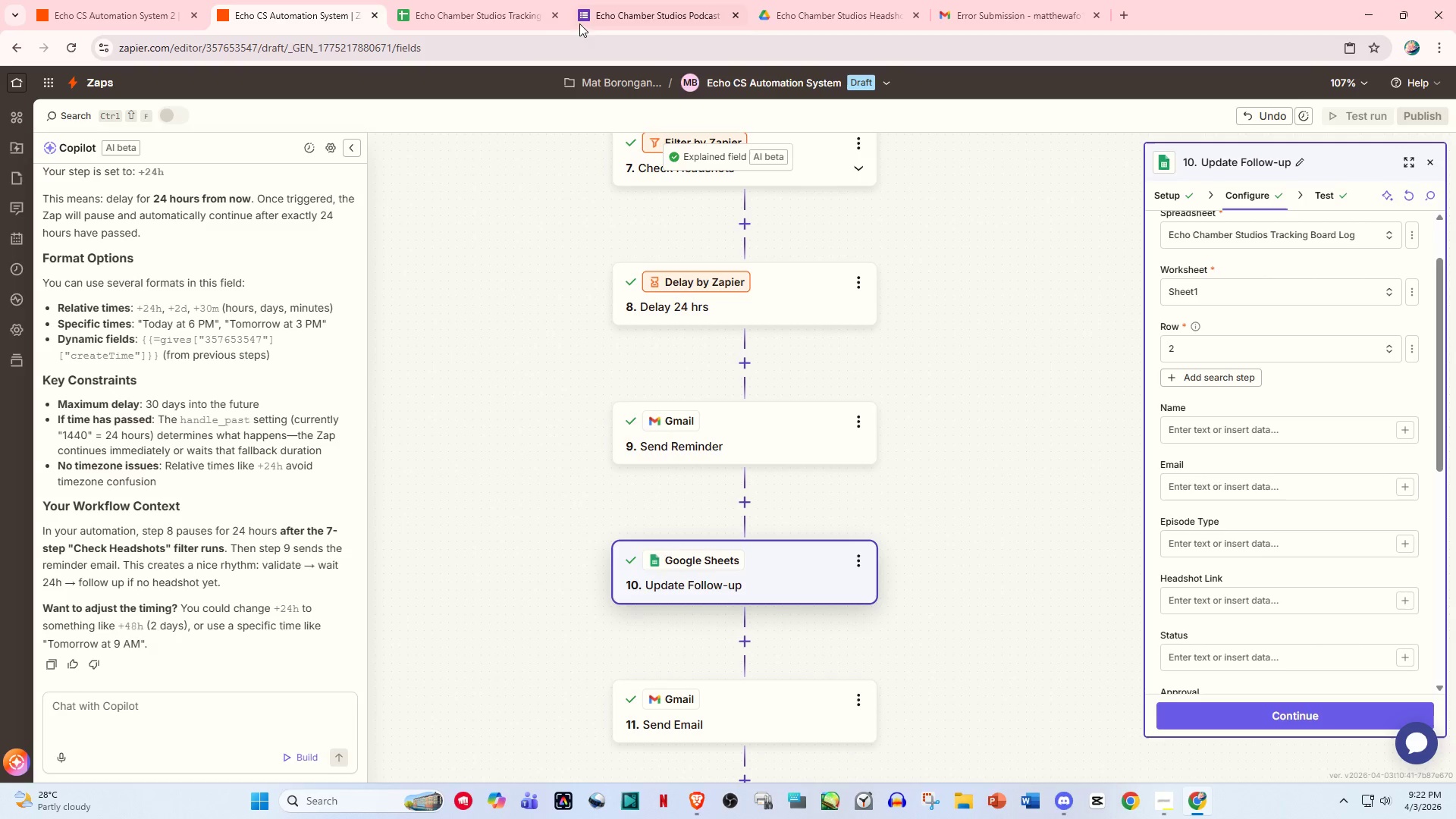 
left_click([477, 0])
 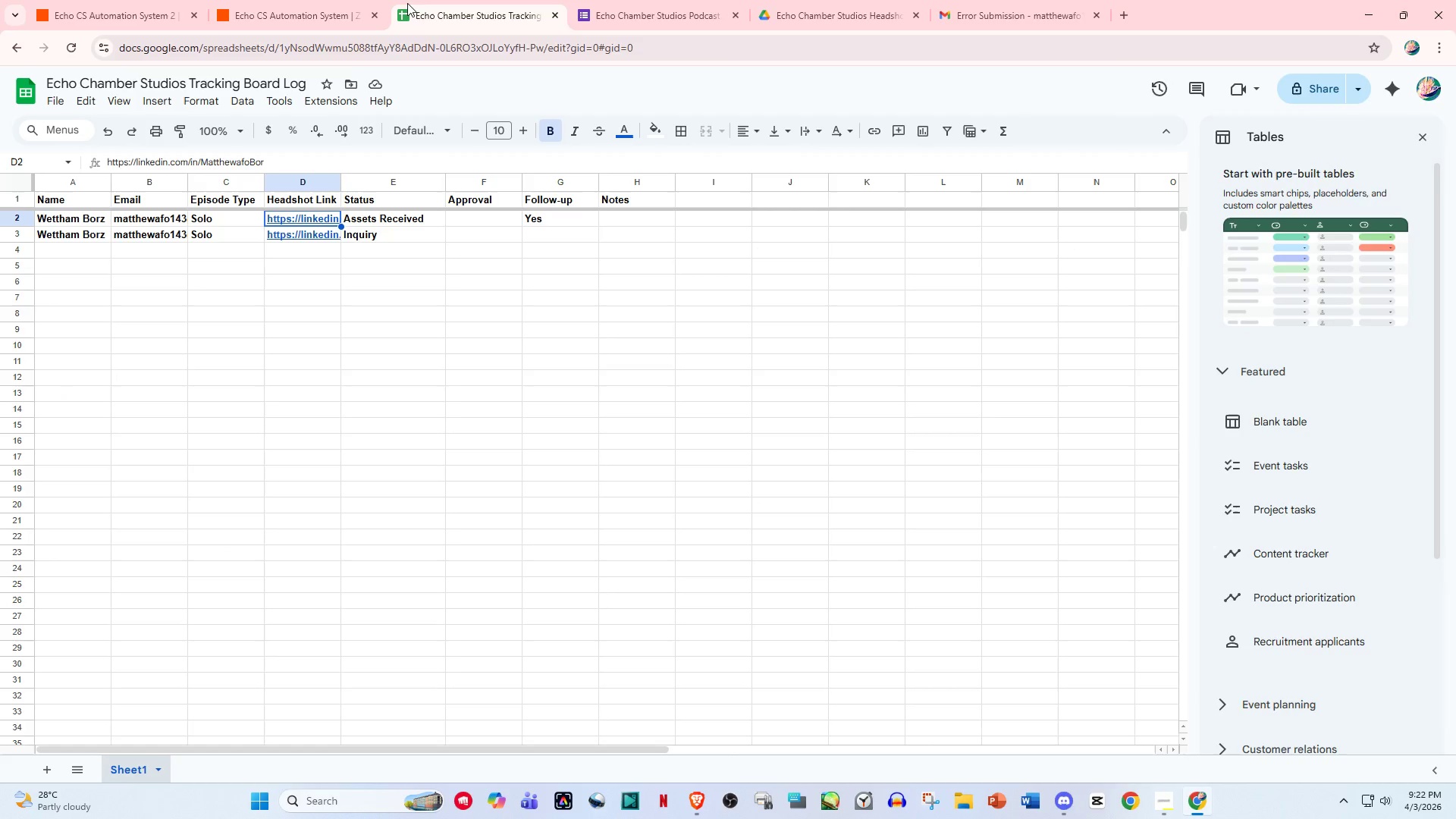 
left_click([325, 0])